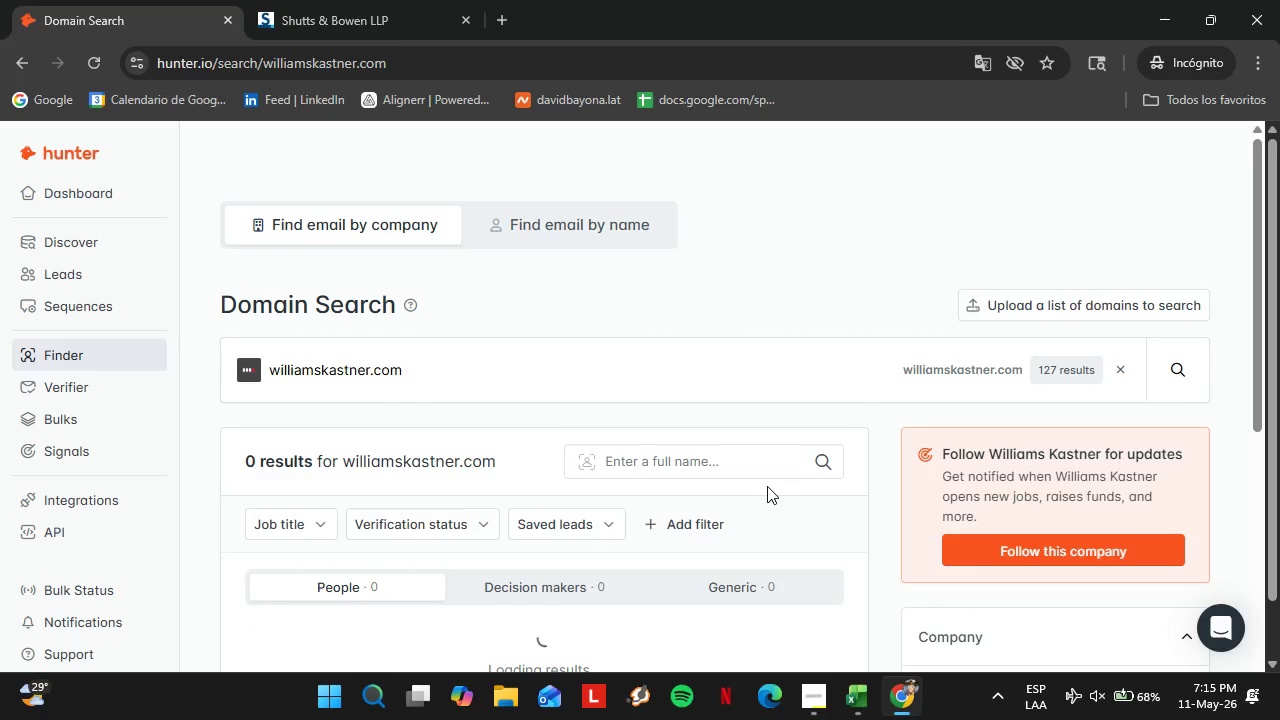 
wait(5.22)
 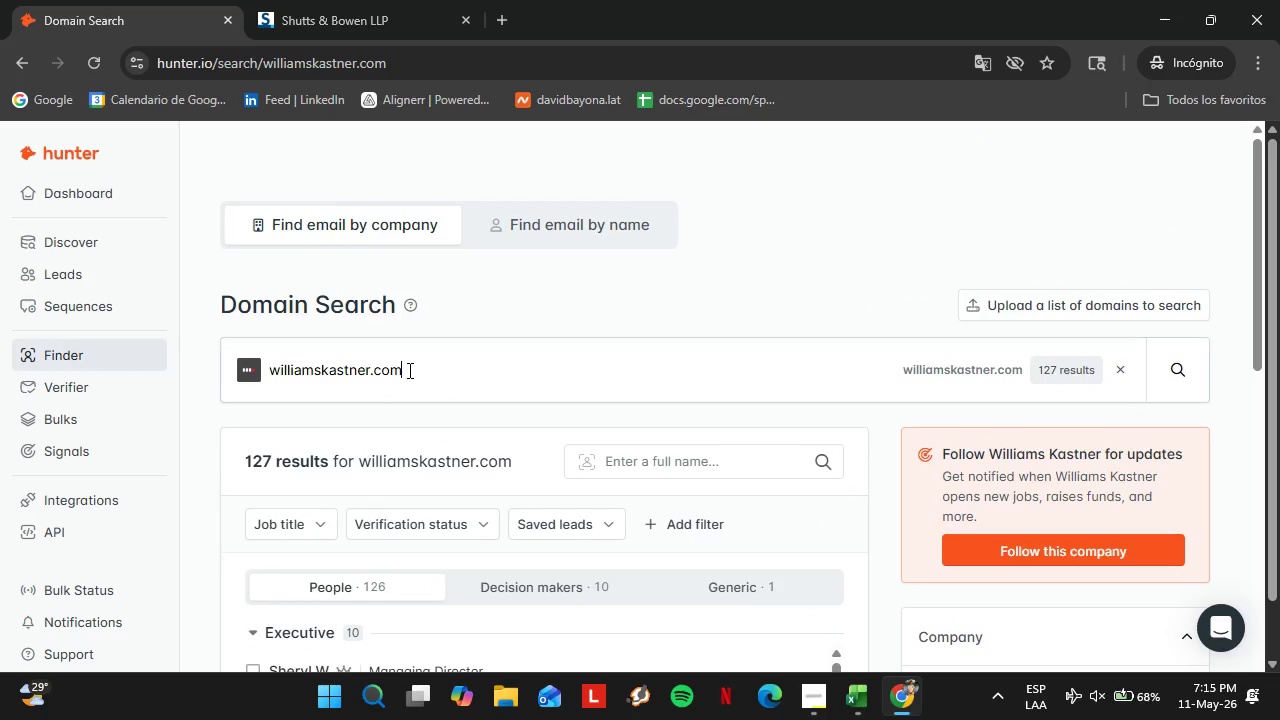 
double_click([408, 370])
 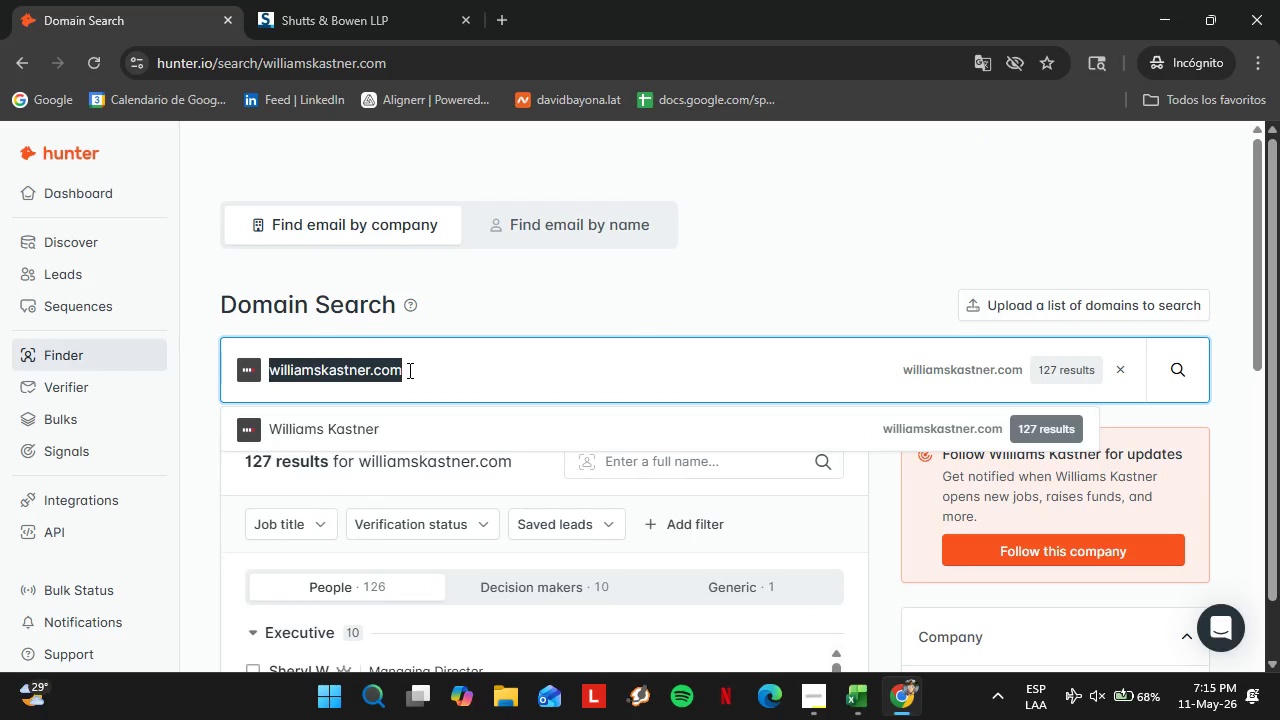 
triple_click([408, 370])
 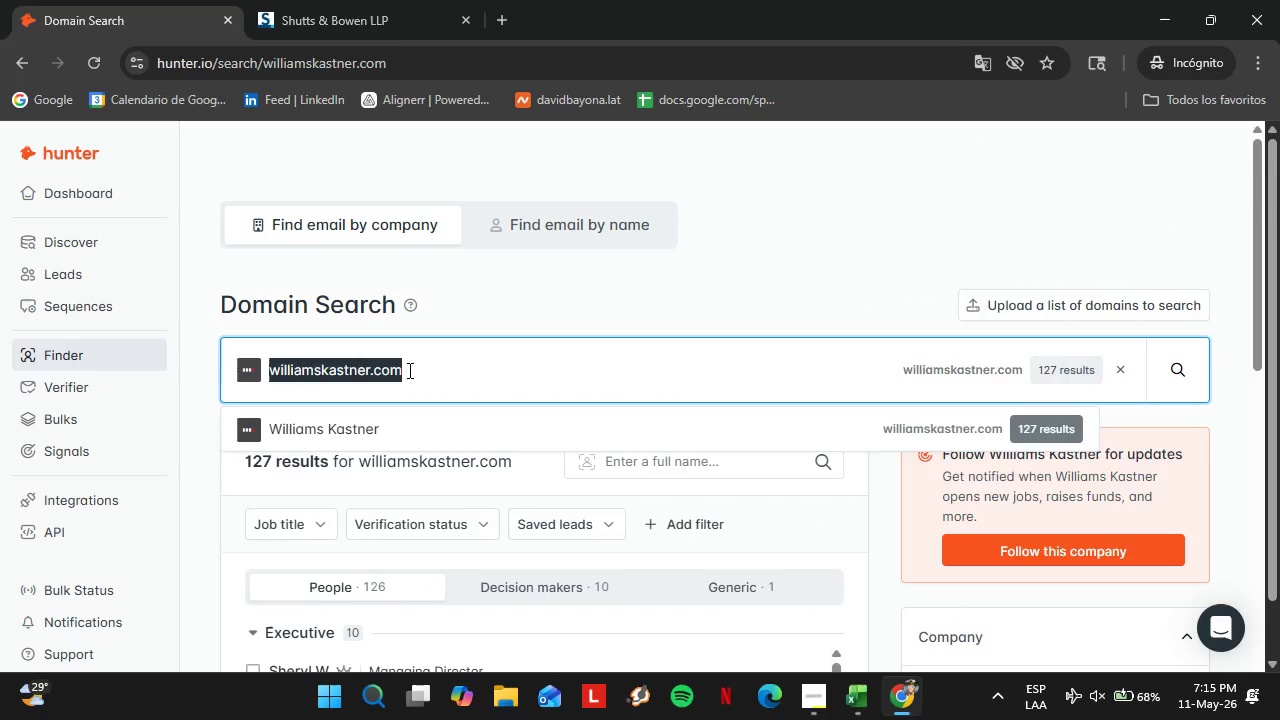 
scroll: coordinate [463, 377], scroll_direction: none, amount: 0.0
 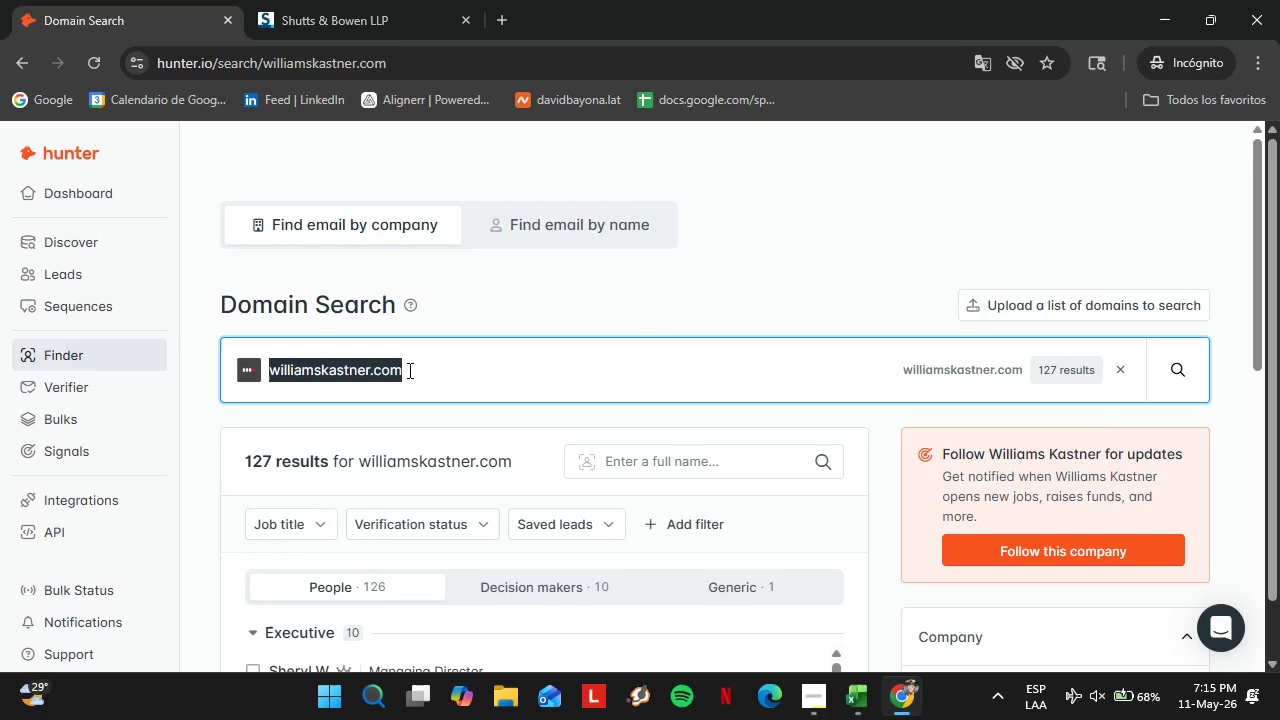 
type(wlj.com)
 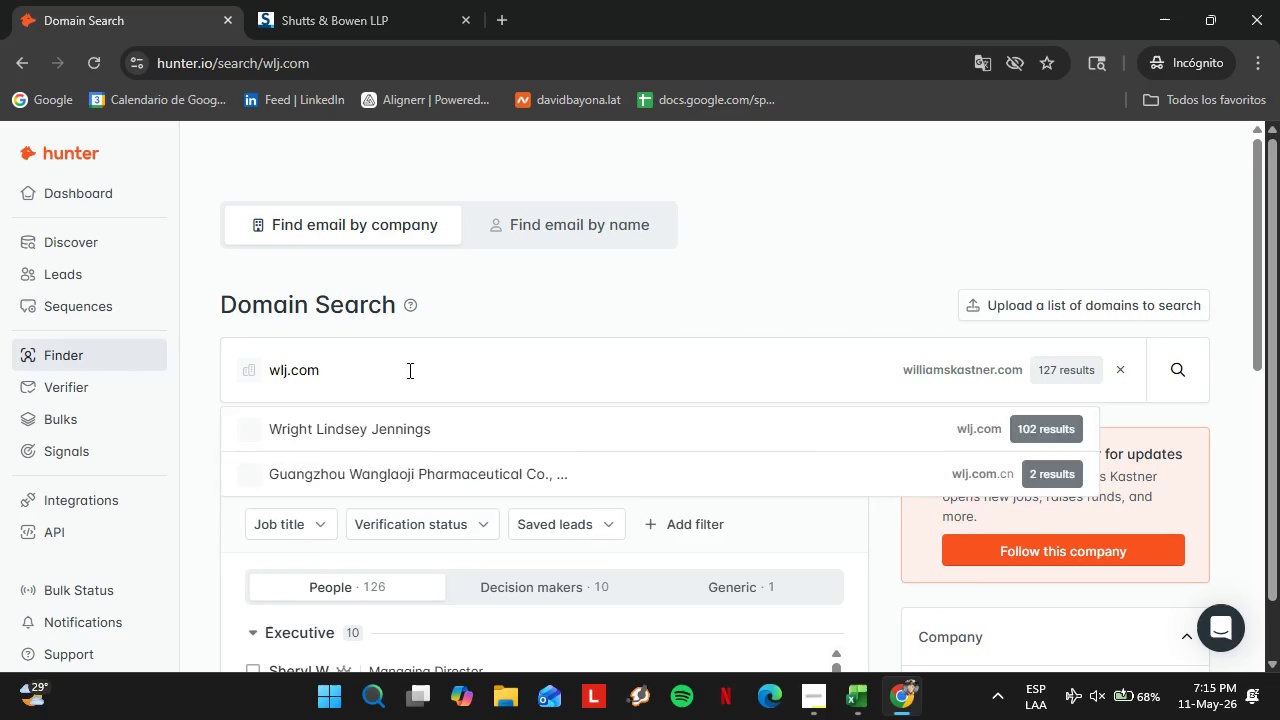 
key(Enter)
 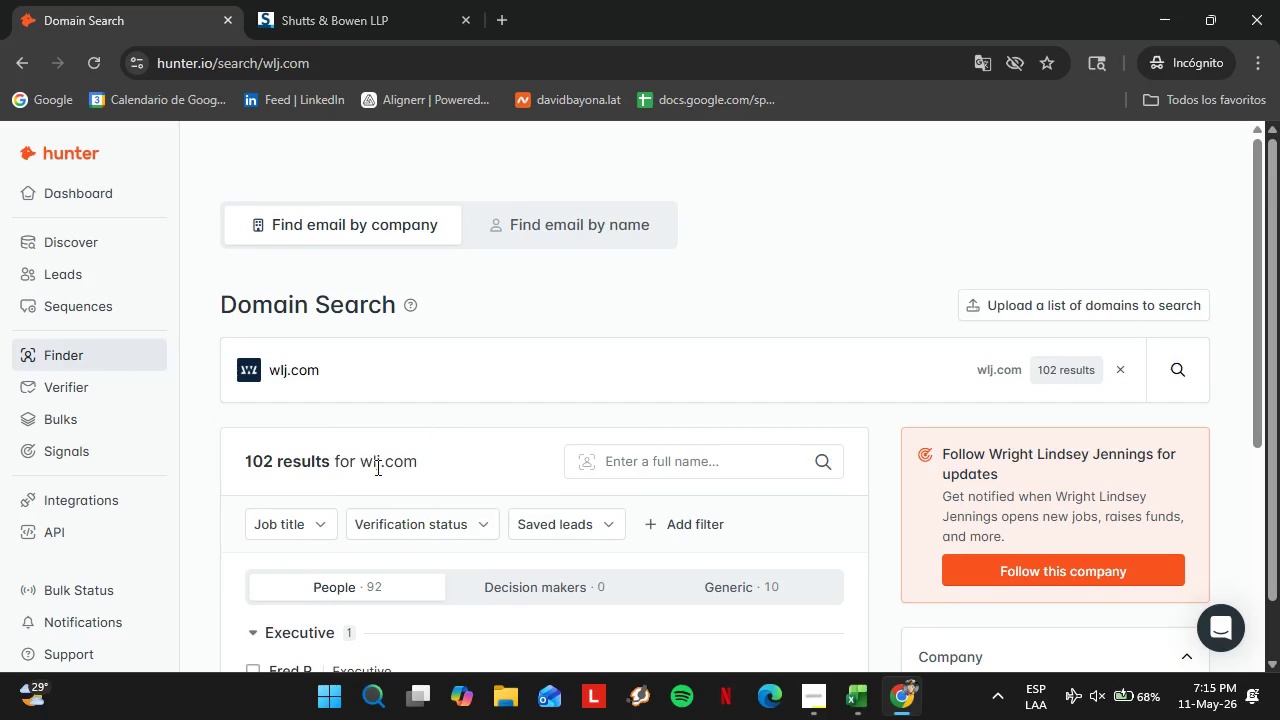 
left_click([302, 431])
 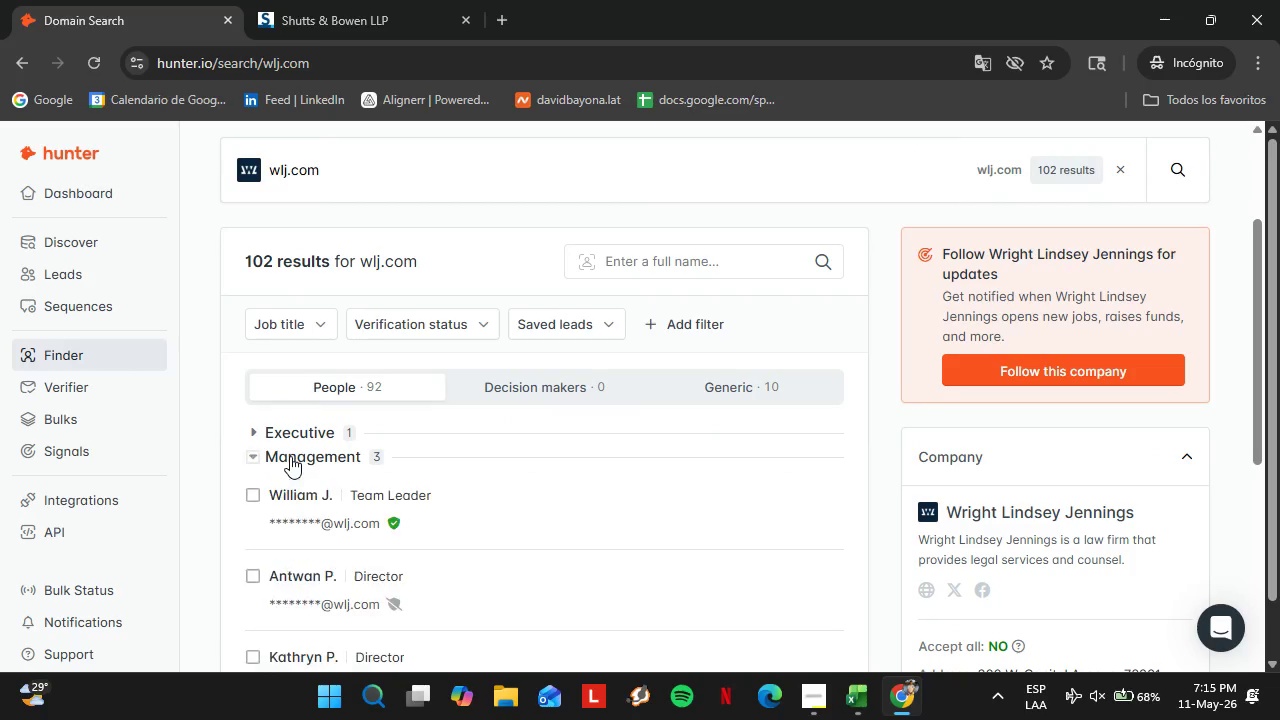 
scroll: coordinate [422, 465], scroll_direction: down, amount: 5.0
 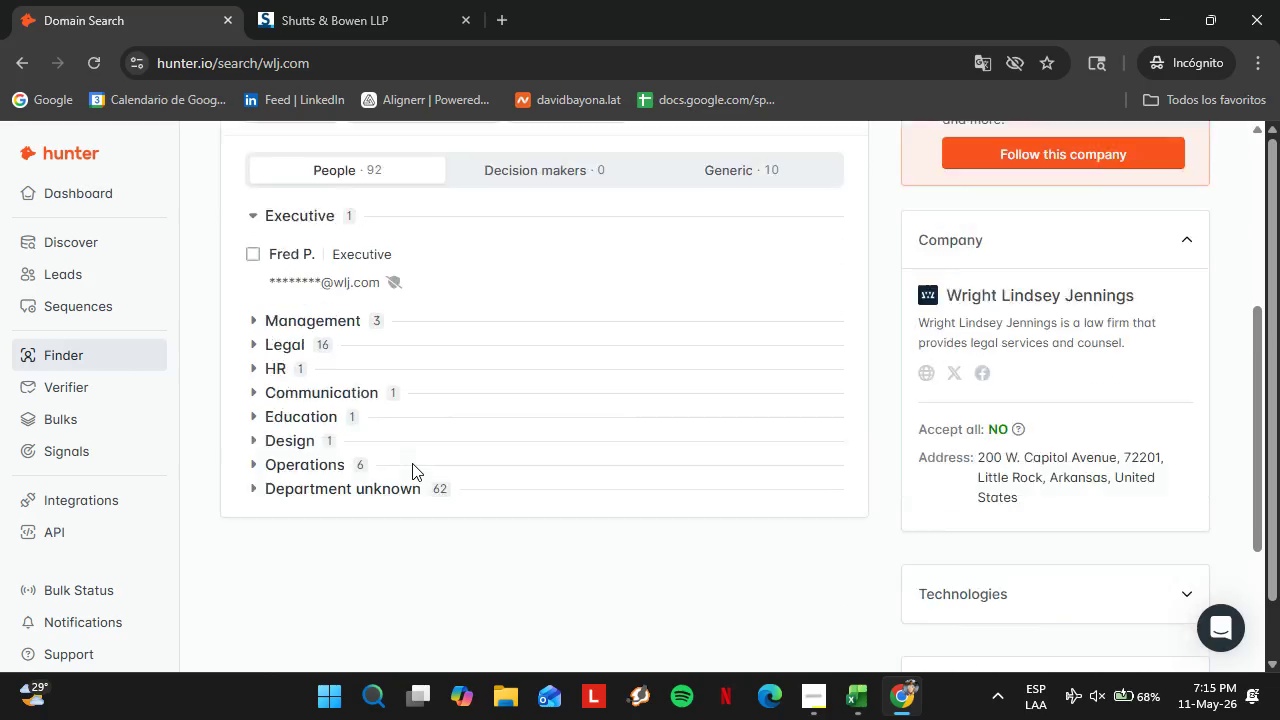 
left_click([290, 456])
 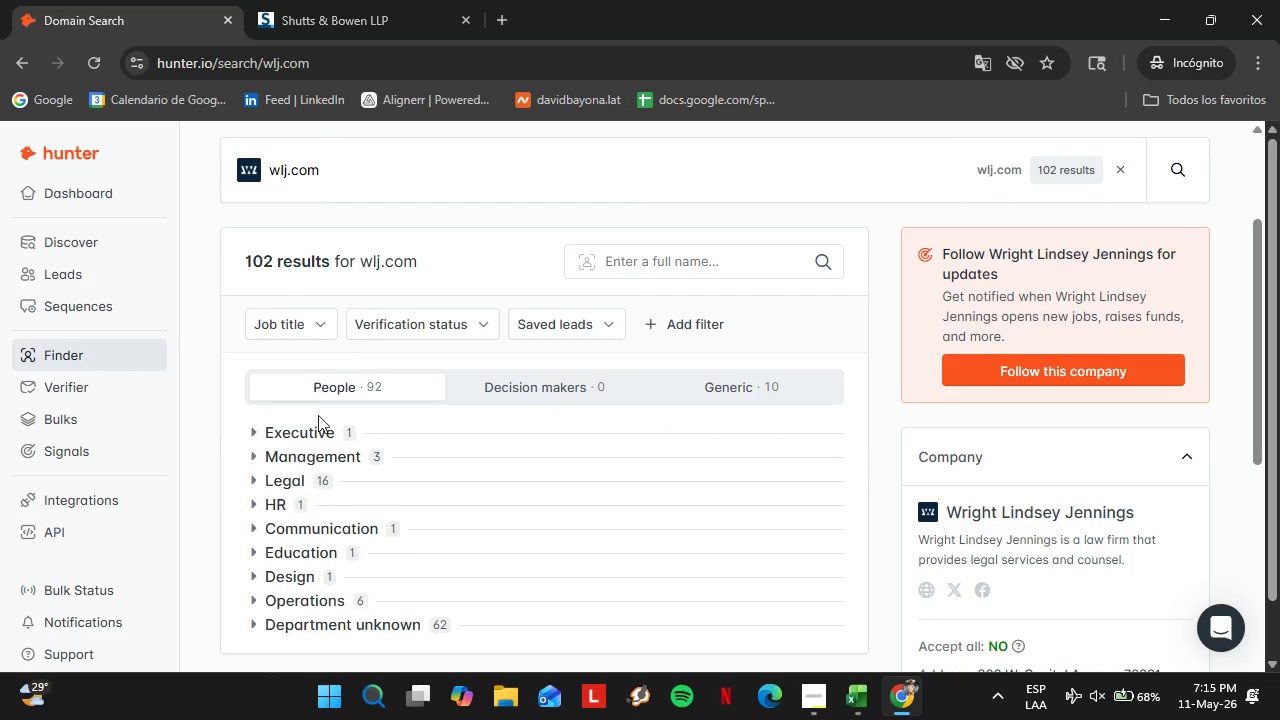 
scroll: coordinate [412, 463], scroll_direction: up, amount: 3.0
 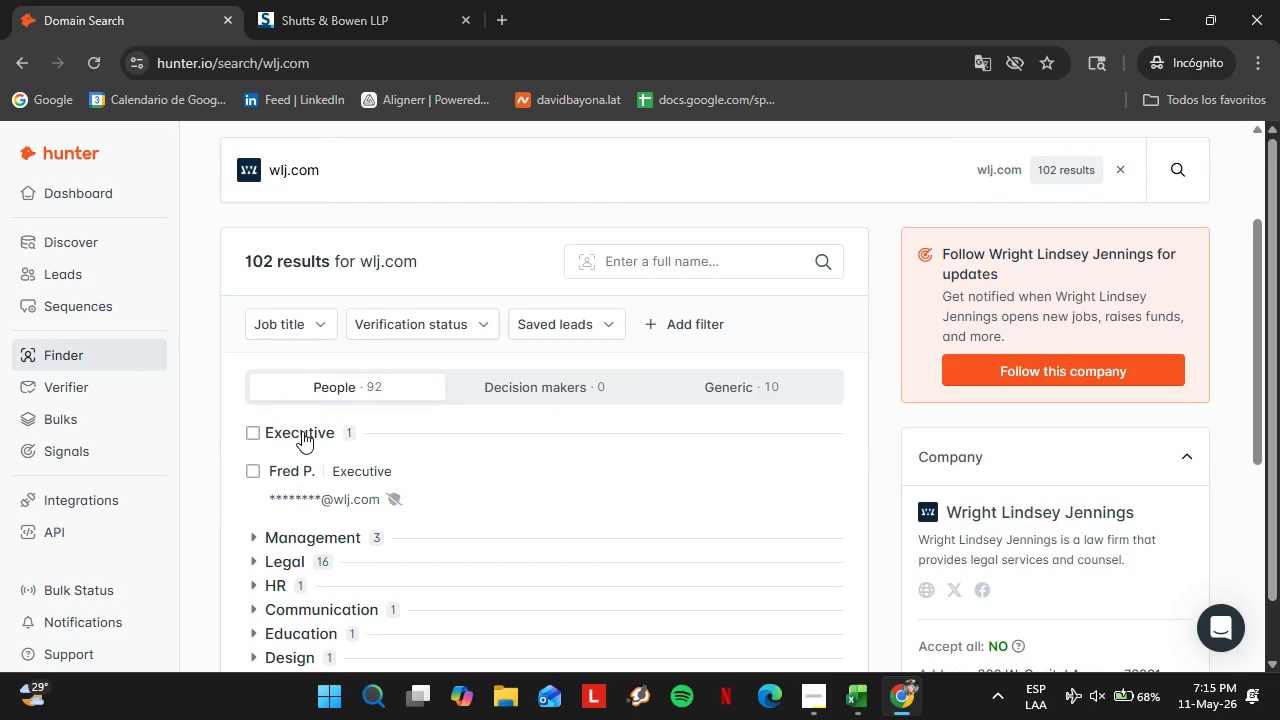 
left_click([293, 457])
 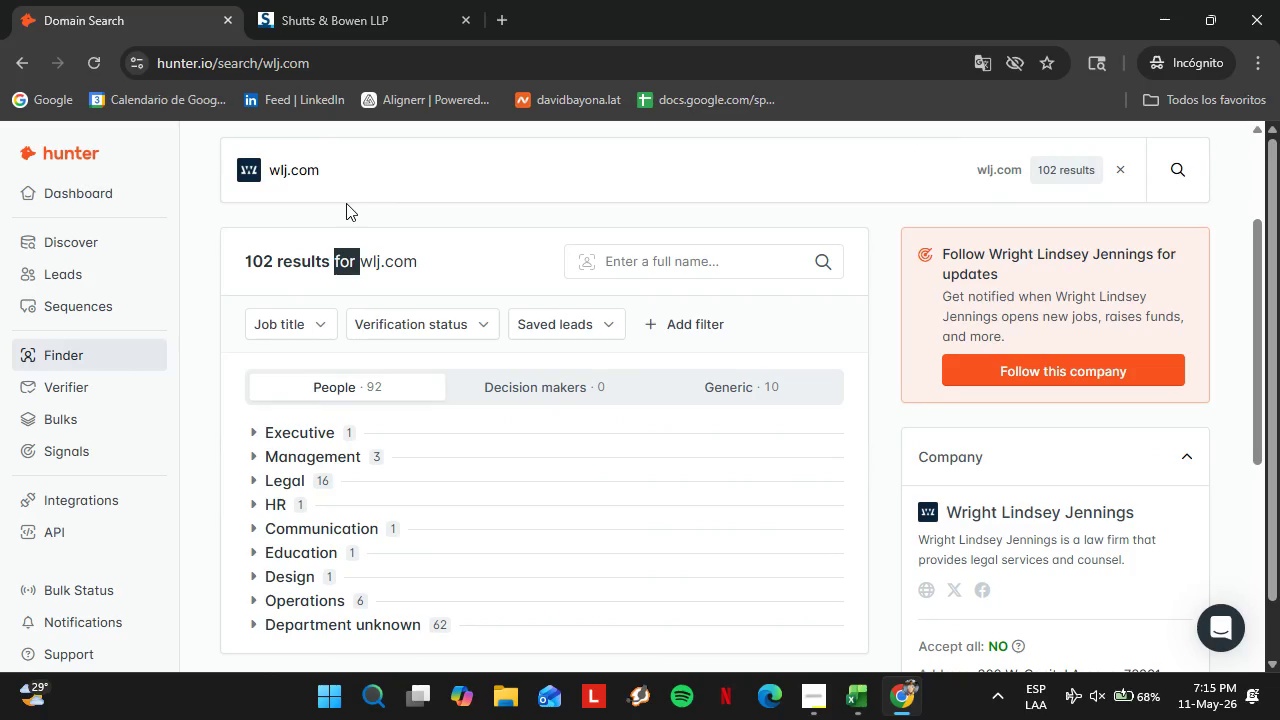 
double_click([346, 203])
 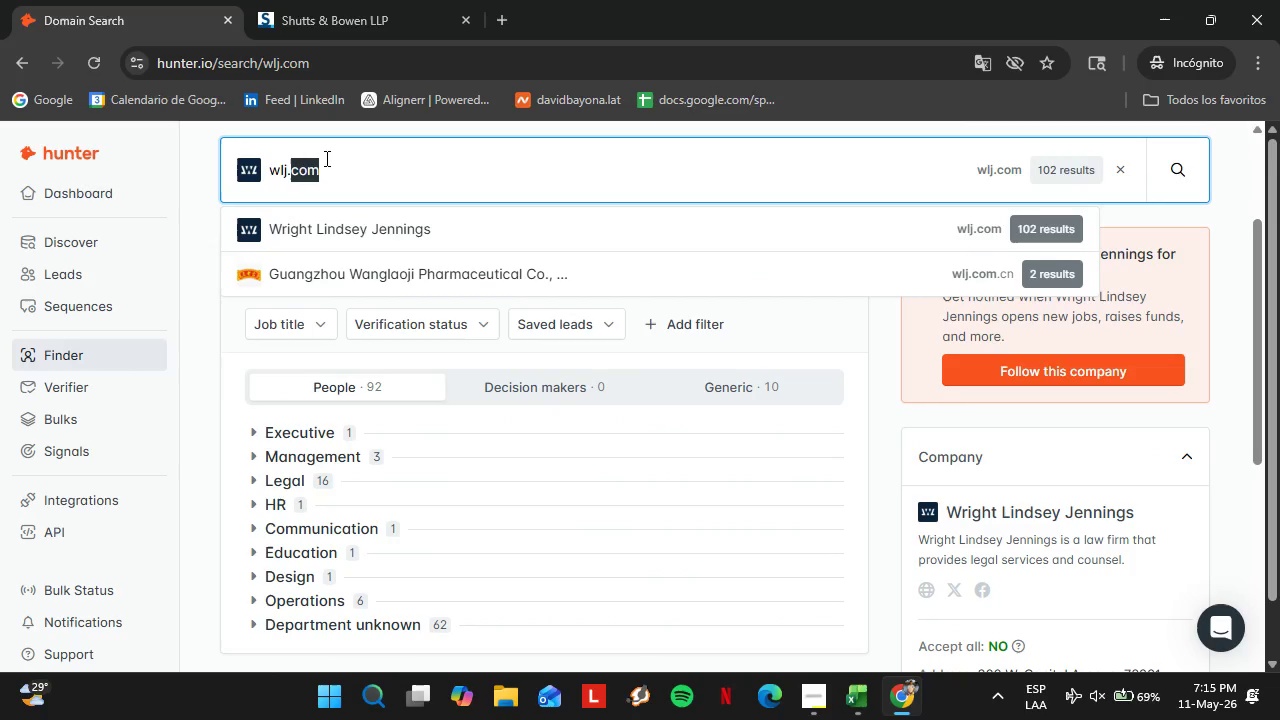 
triple_click([325, 158])
 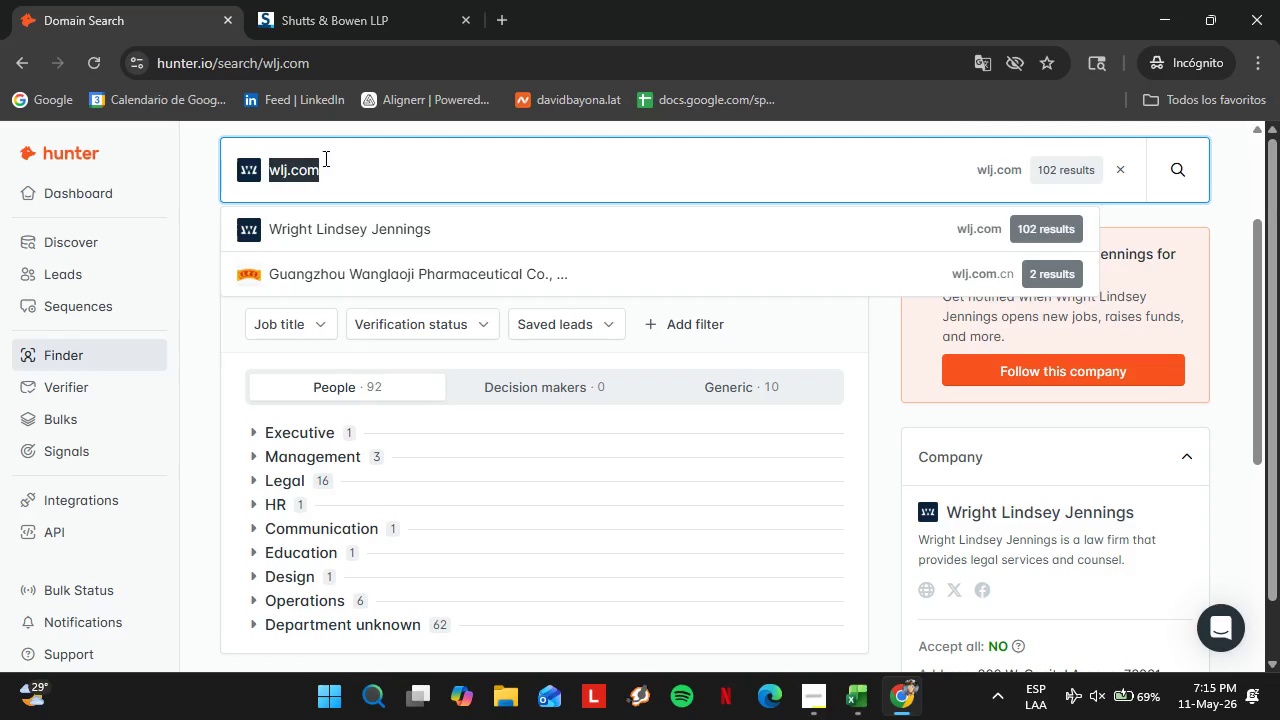 
triple_click([325, 158])
 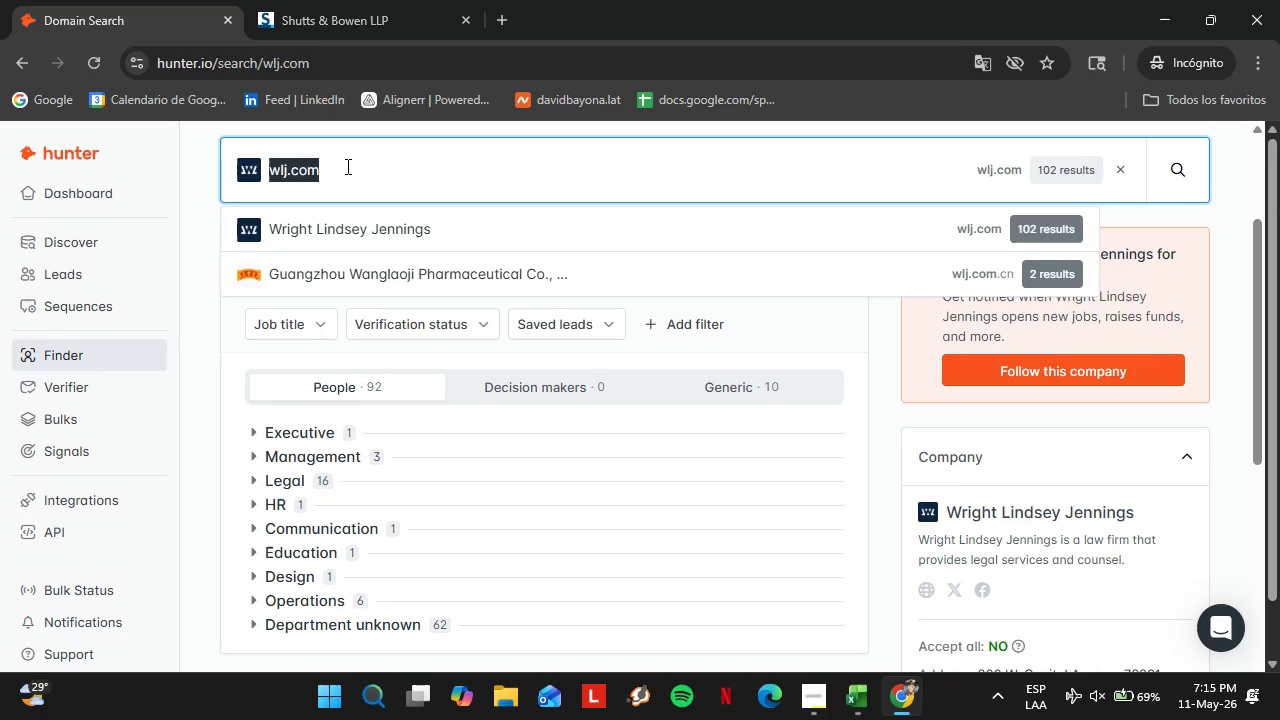 
triple_click([325, 158])
 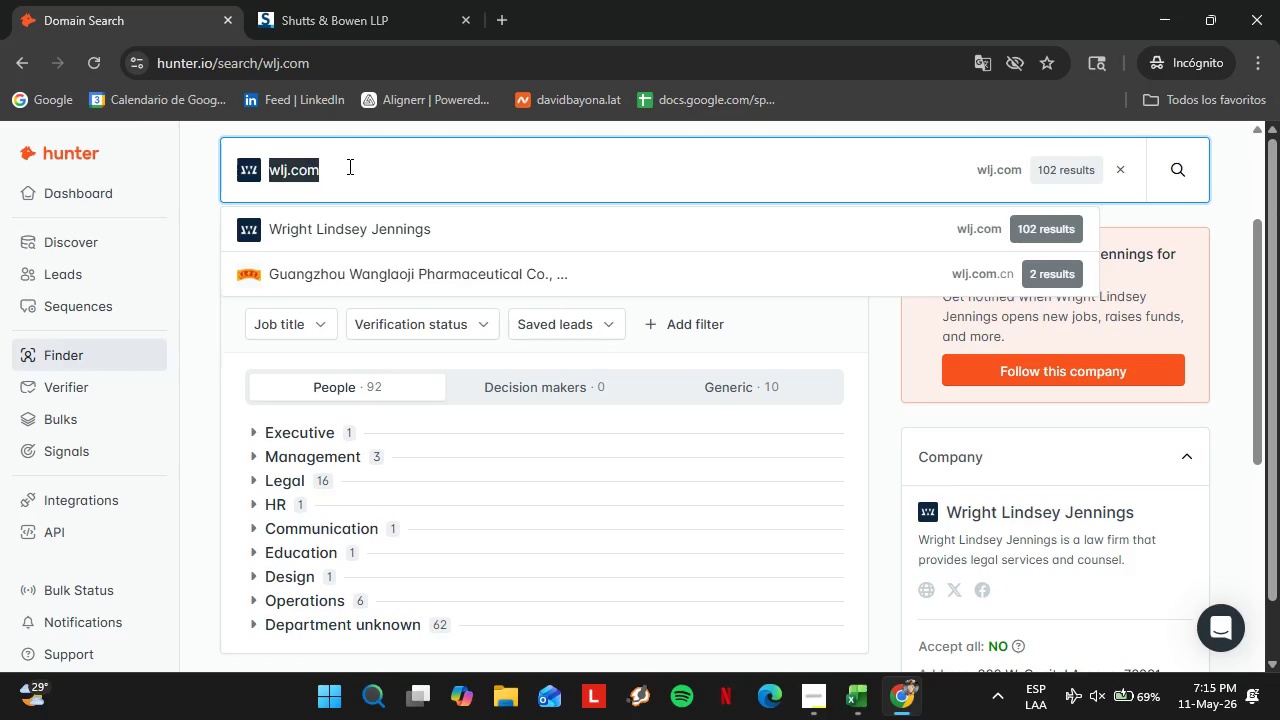 
type(zdlaw.com)
 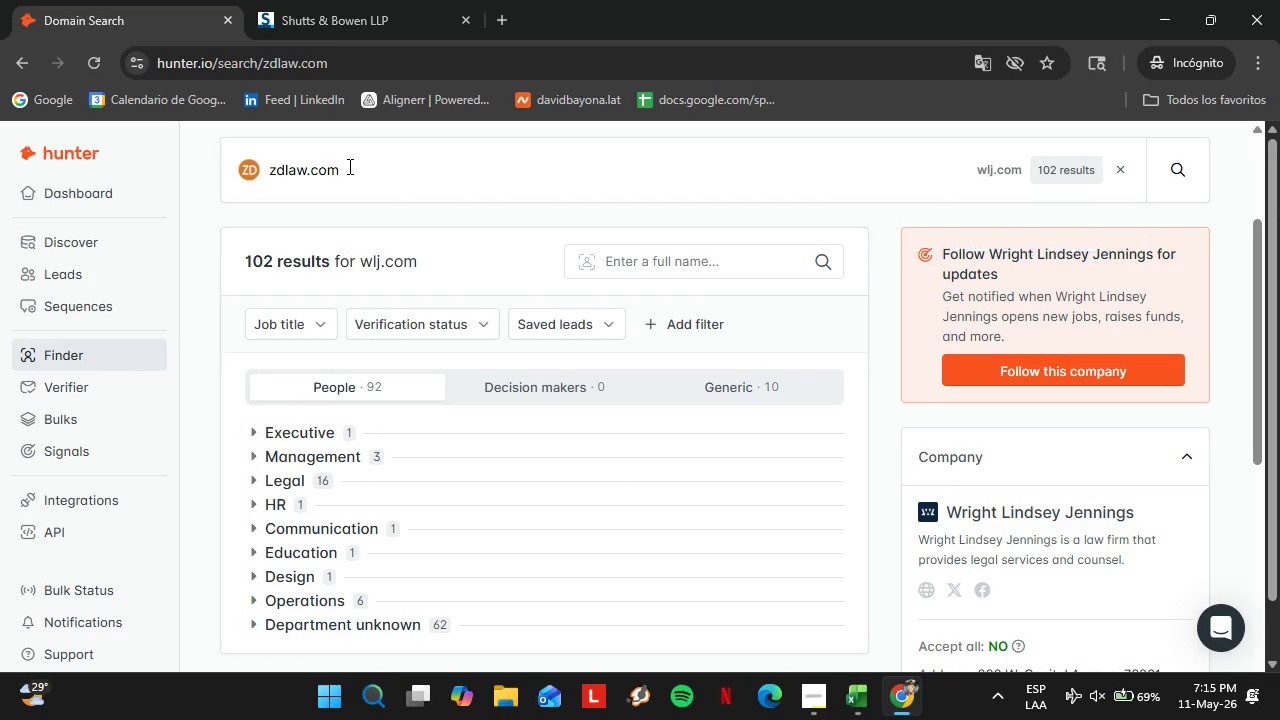 
key(Enter)
 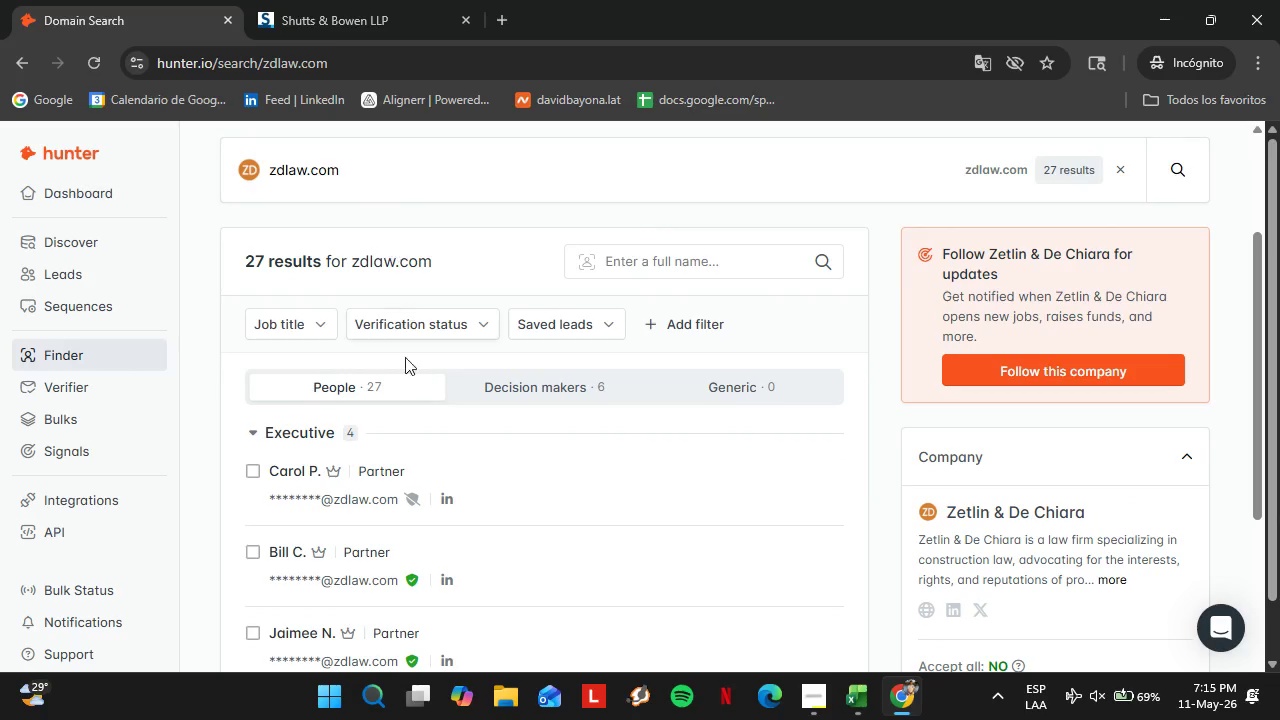 
left_click([307, 339])
 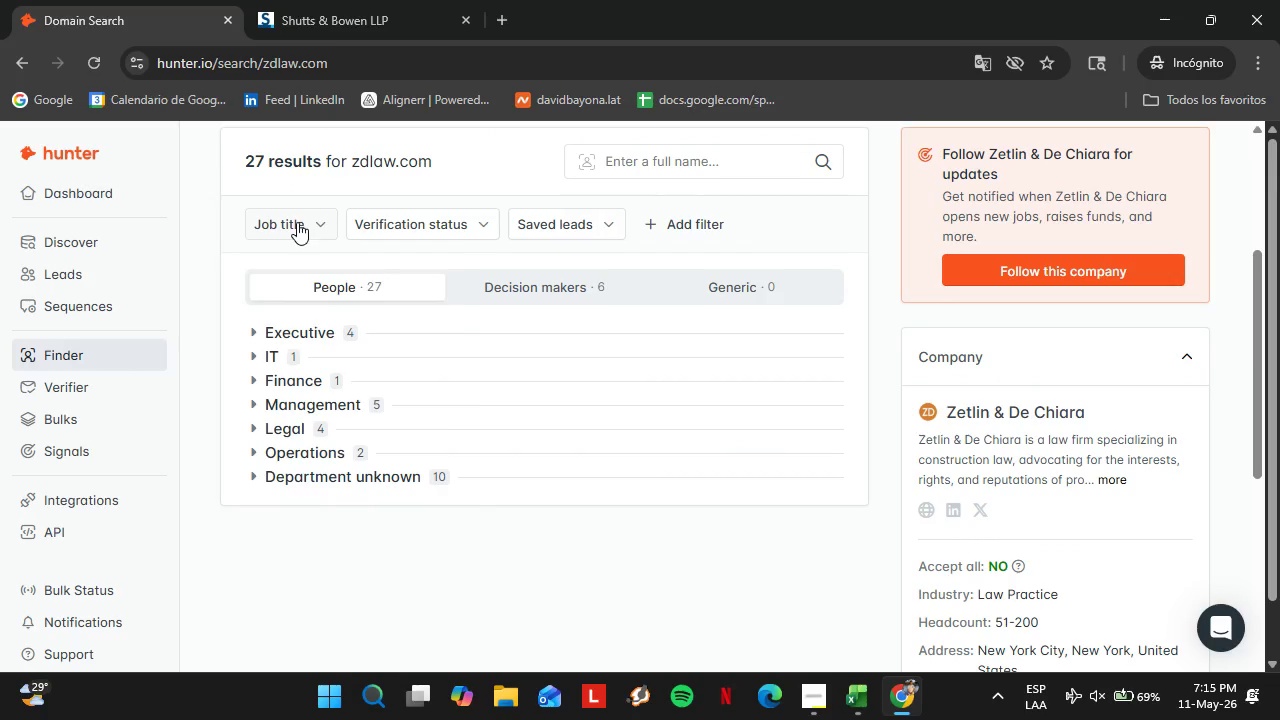 
left_click([298, 222])
 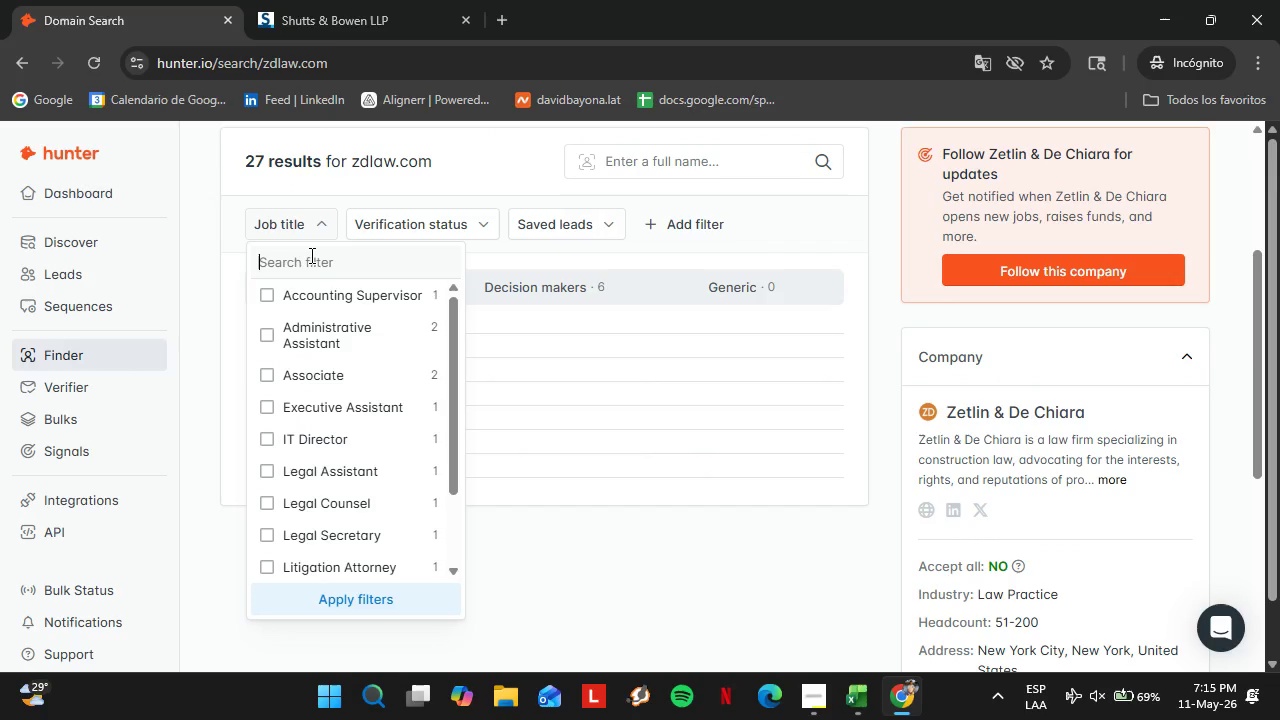 
left_click([310, 255])
 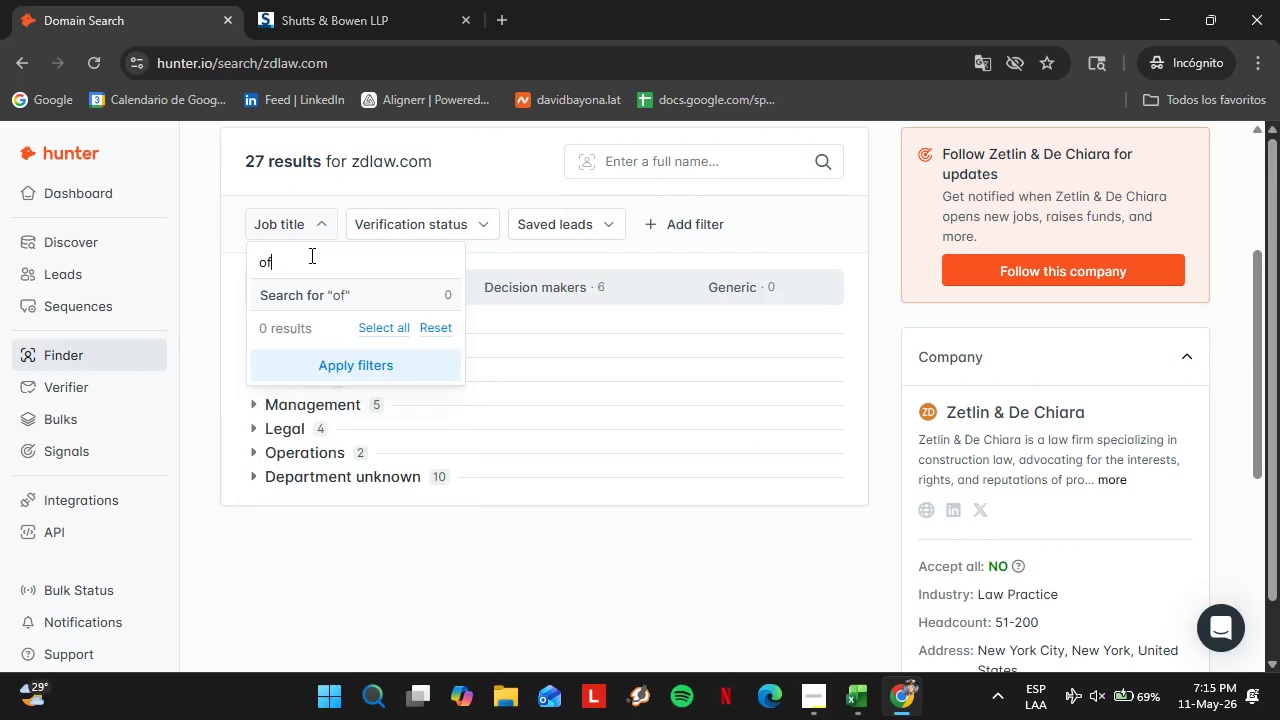 
scroll: coordinate [401, 382], scroll_direction: down, amount: 1.0
 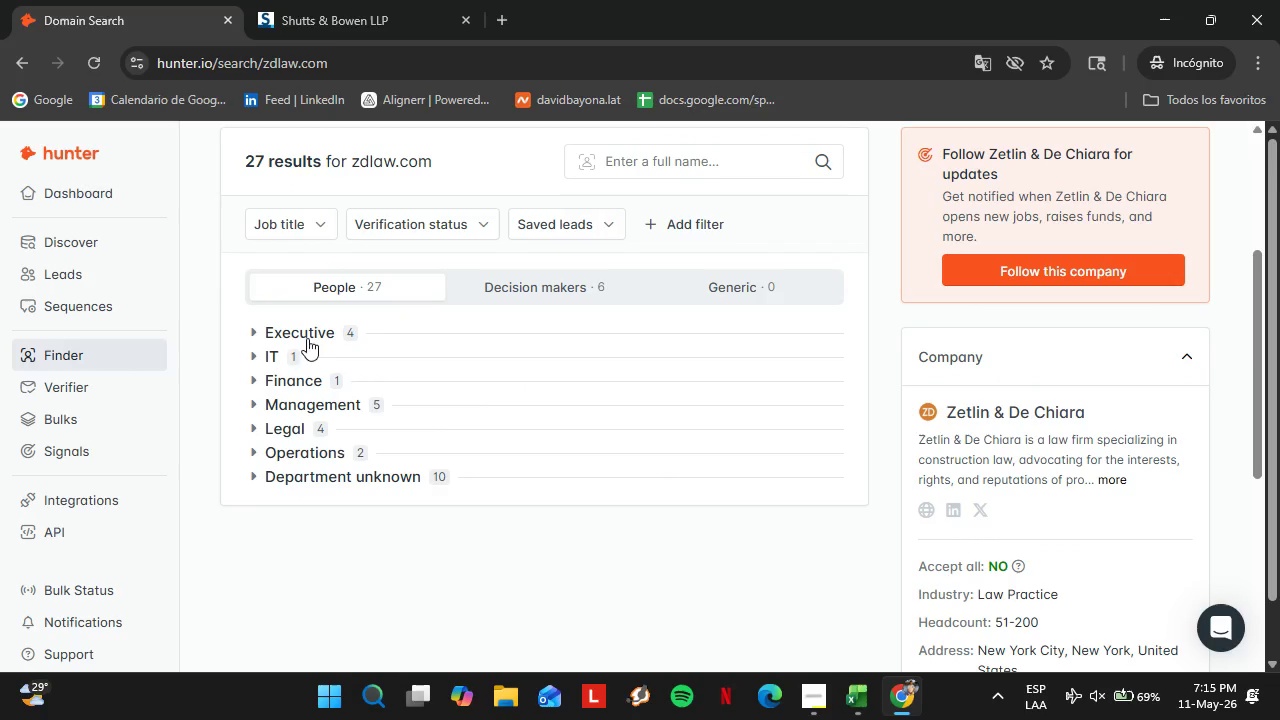 
type(off)
key(Backspace)
key(Backspace)
key(Backspace)
key(Backspace)
 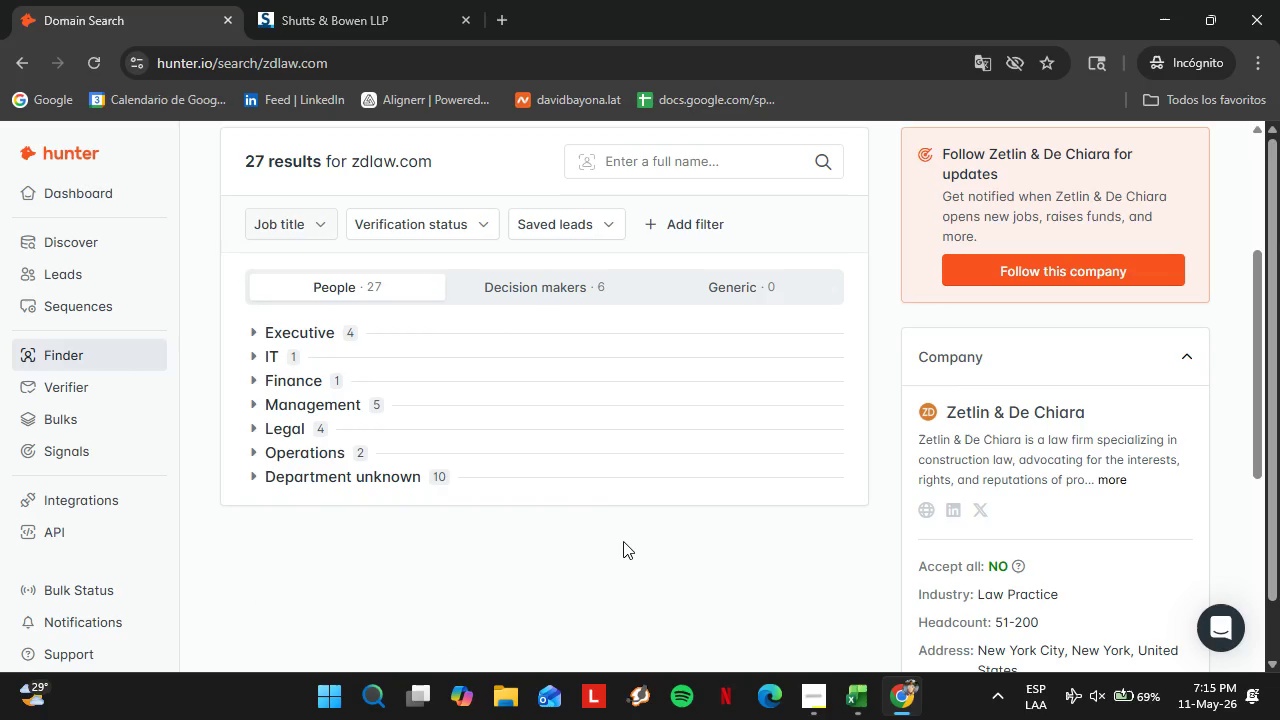 
left_click([623, 541])
 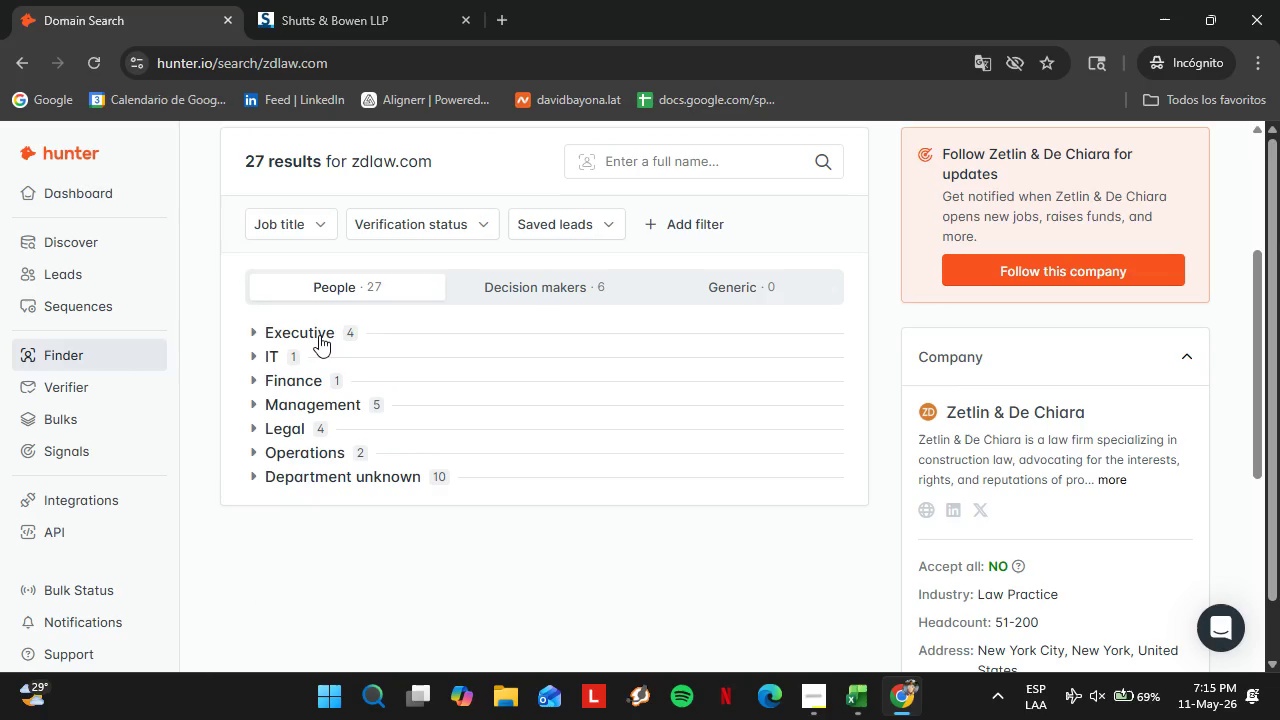 
left_click([319, 335])
 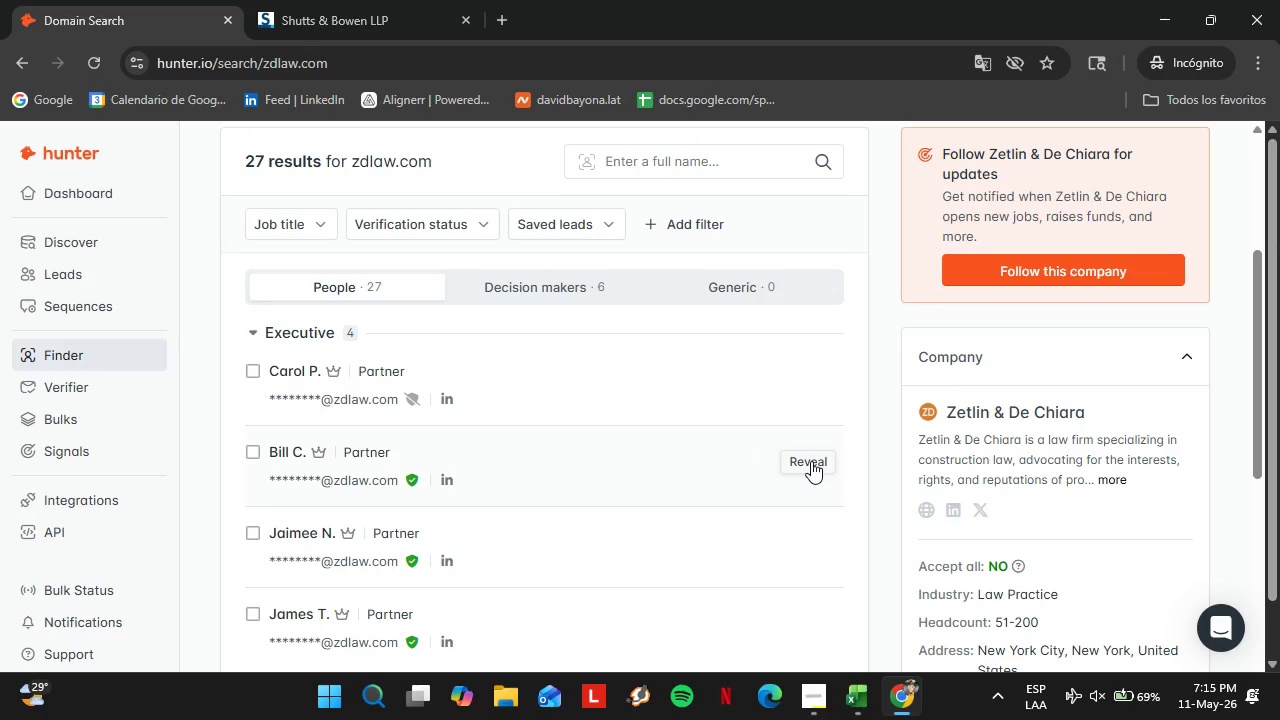 
left_click([811, 461])
 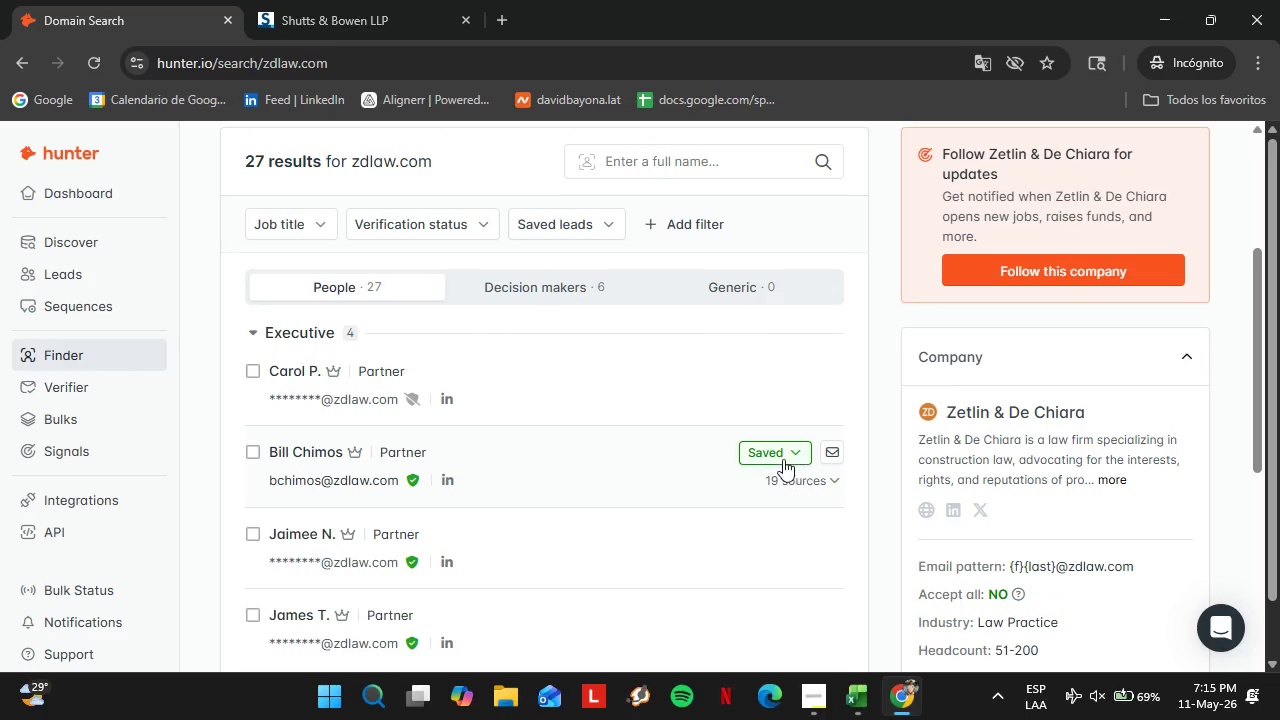 
left_click([779, 457])
 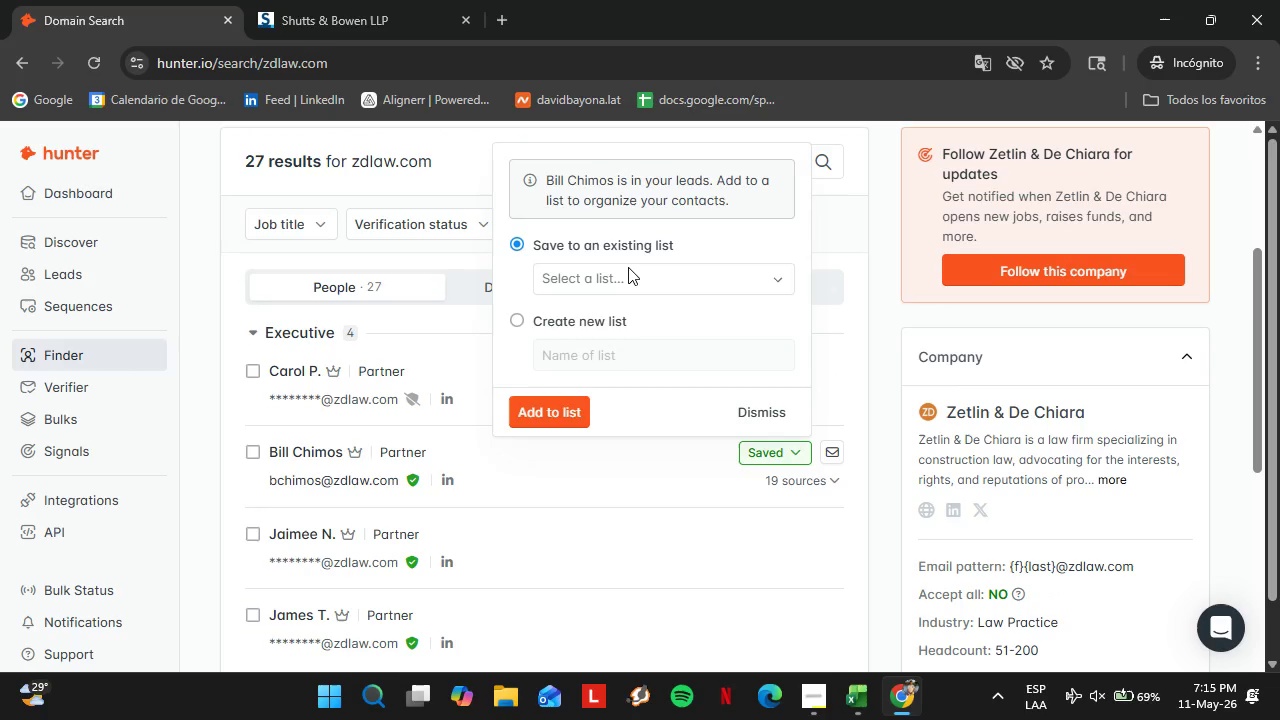 
double_click([628, 267])
 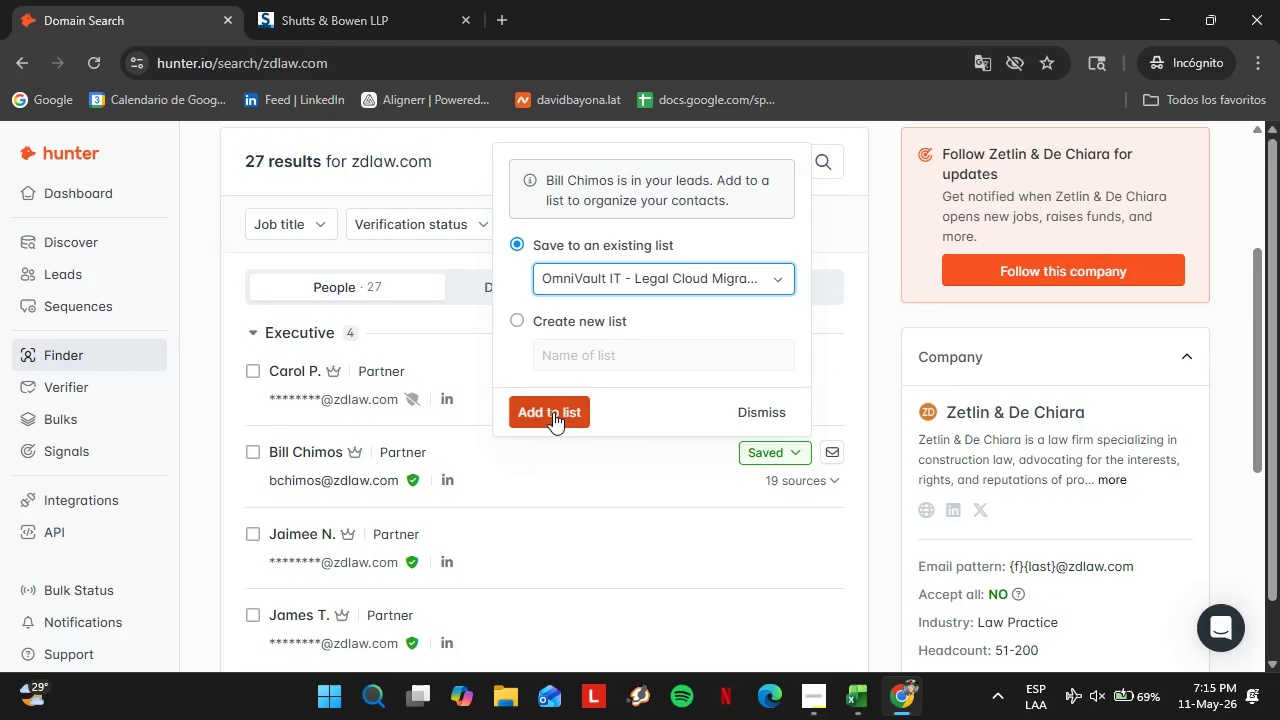 
double_click([553, 412])
 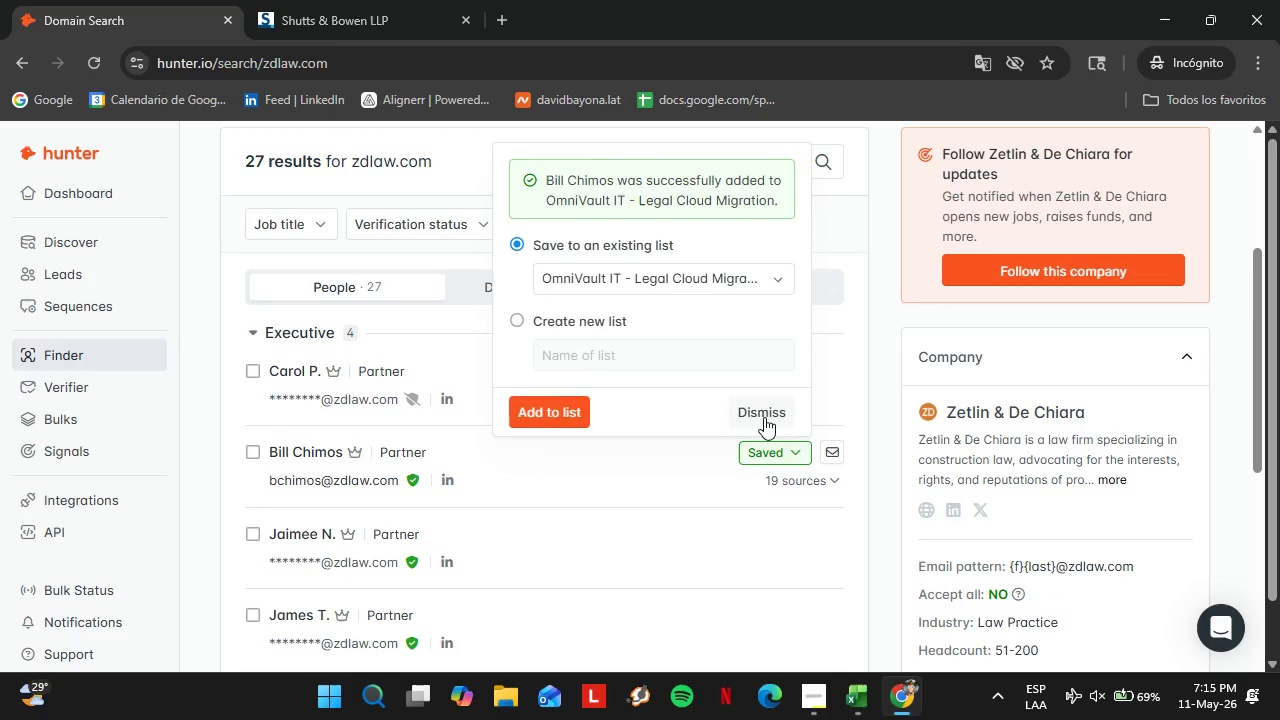 
left_click([764, 417])
 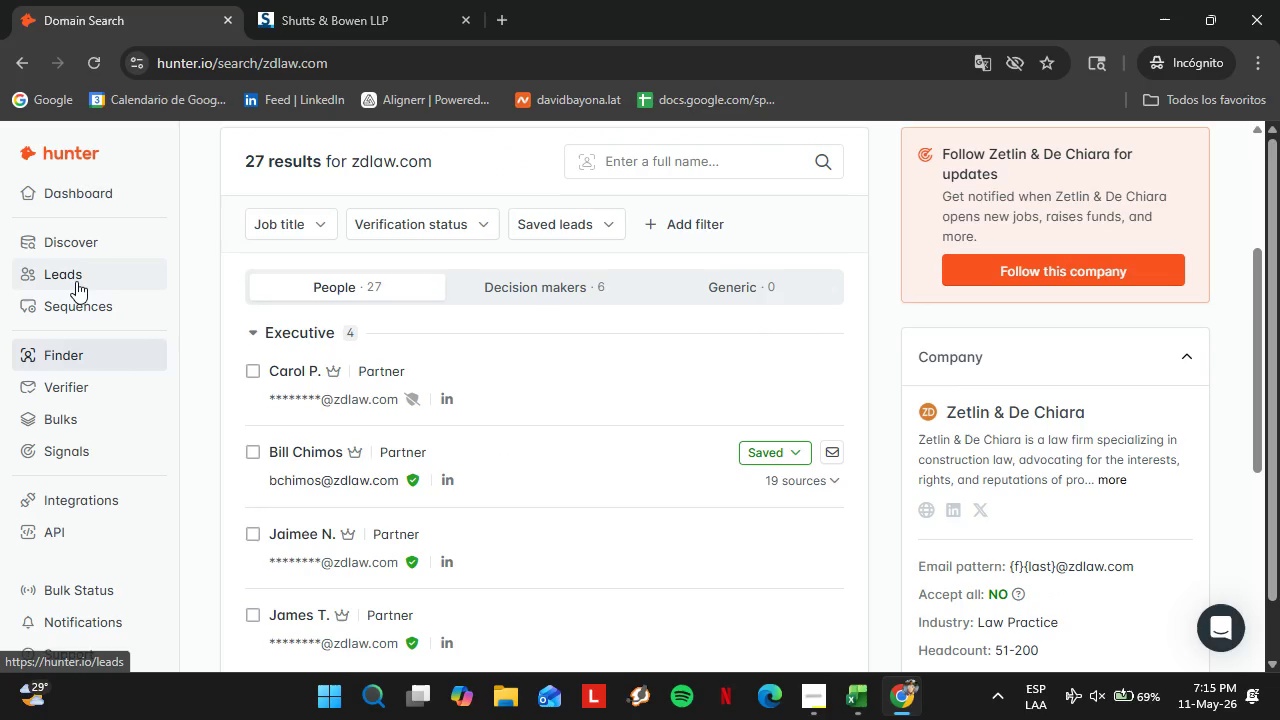 
left_click([80, 280])
 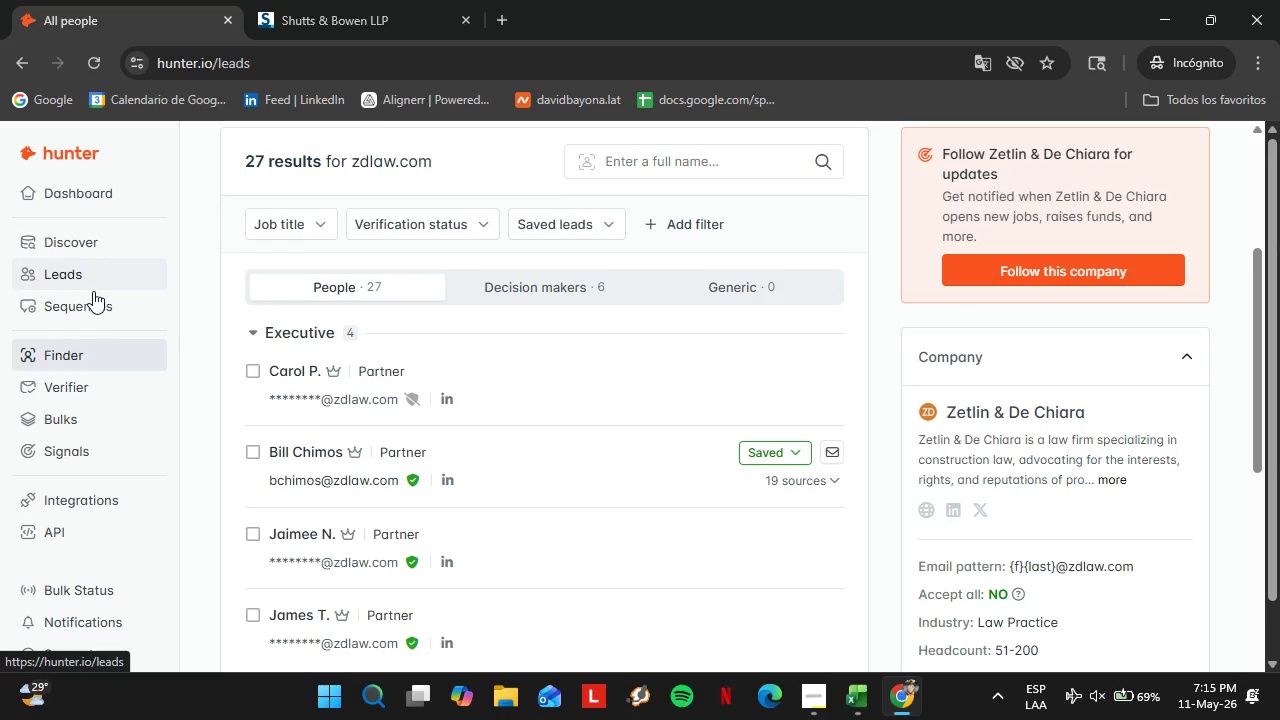 
mouse_move([97, 288])
 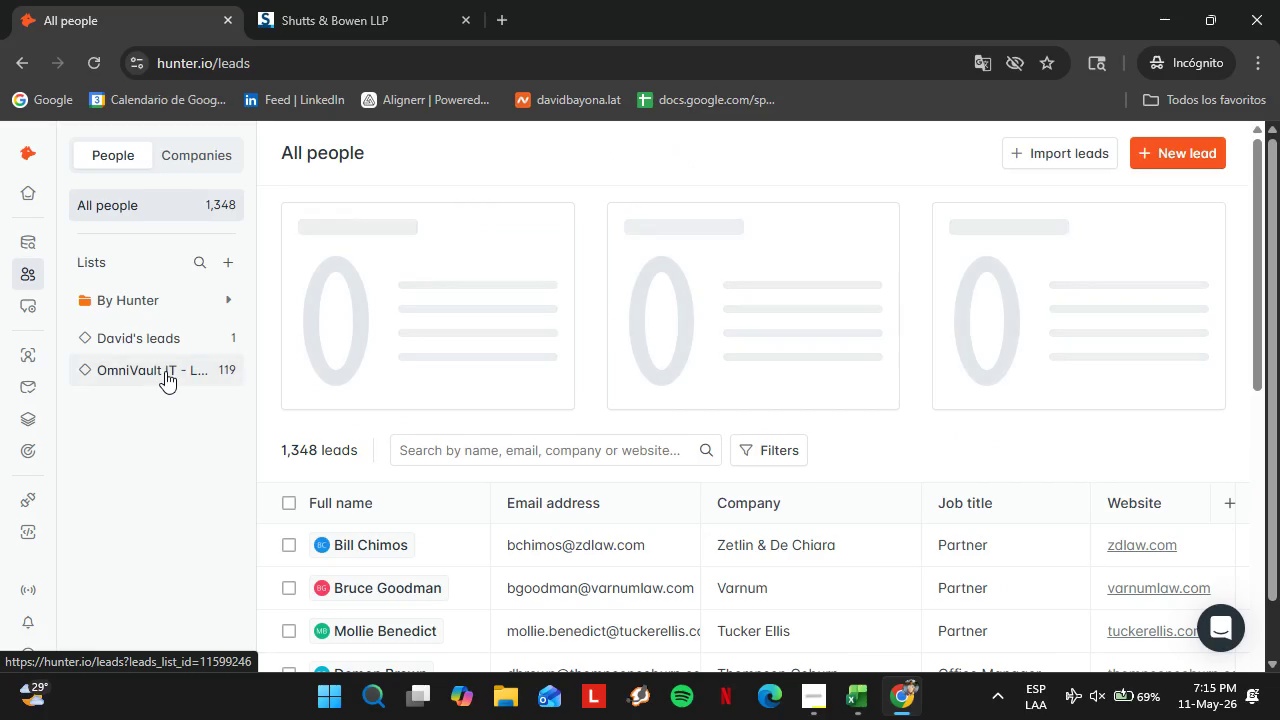 
left_click([165, 371])
 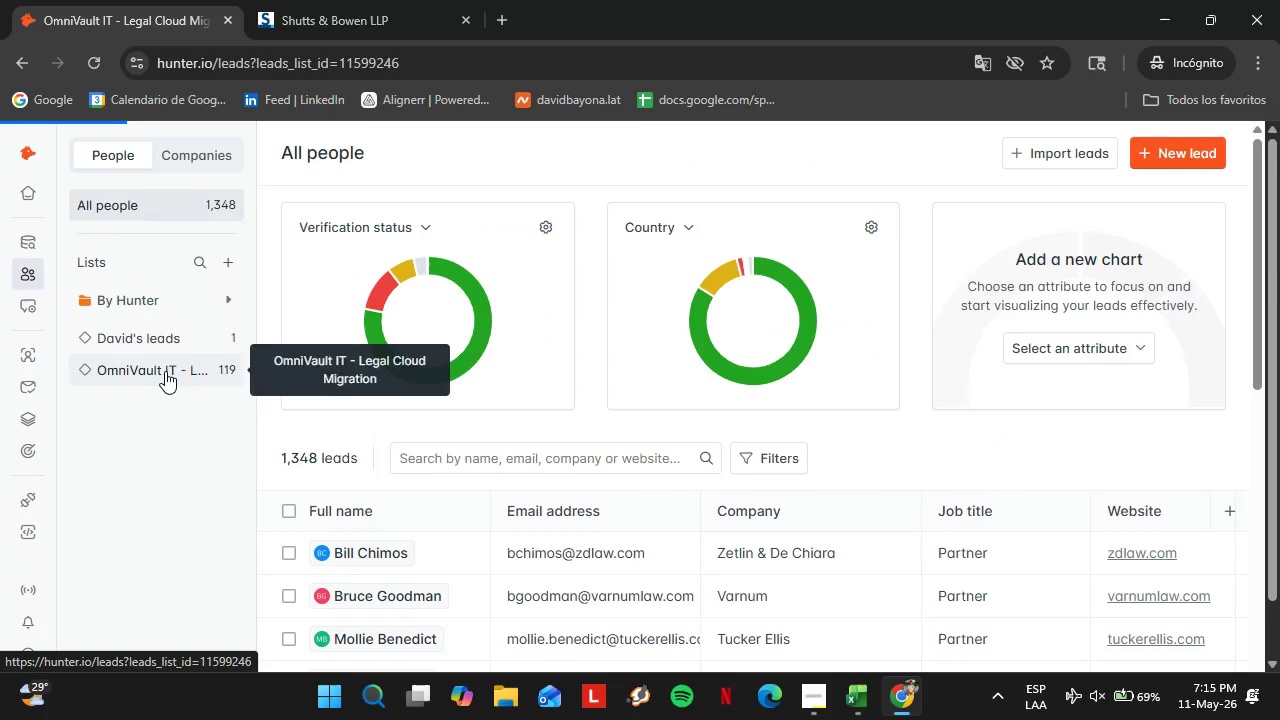 
wait(9.56)
 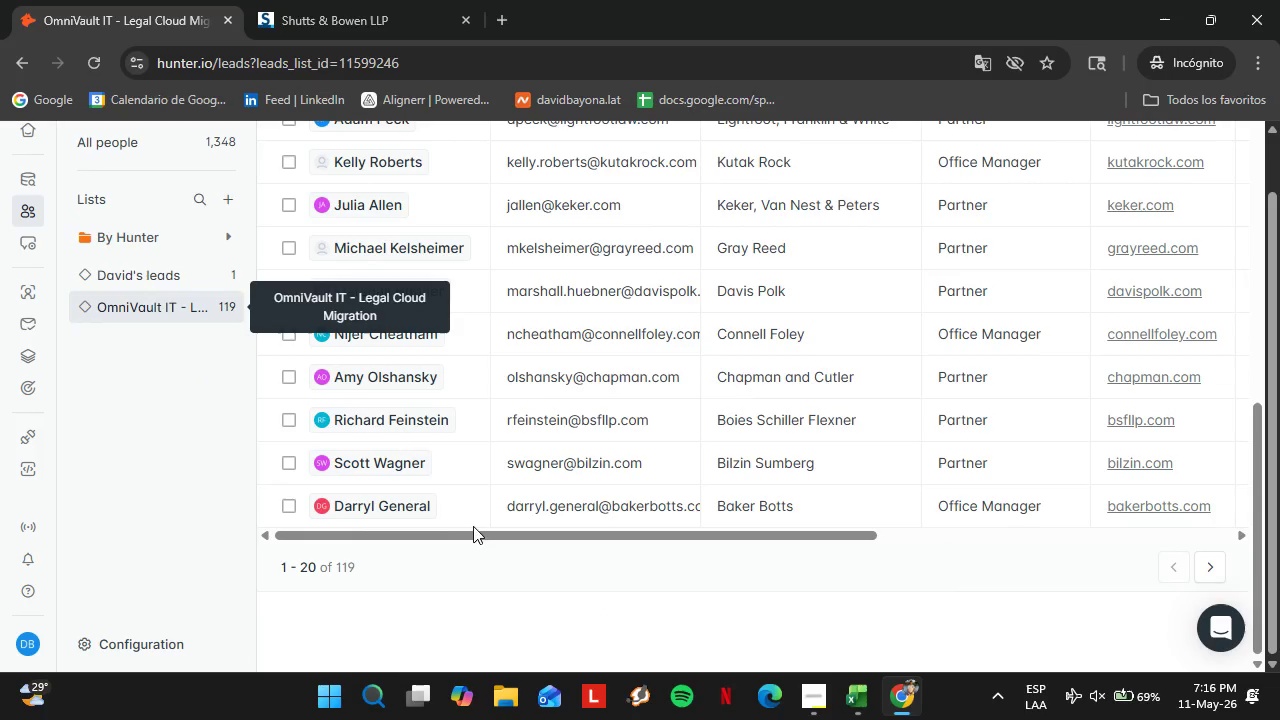 
left_click_drag(start_coordinate=[465, 534], to_coordinate=[656, 537])
 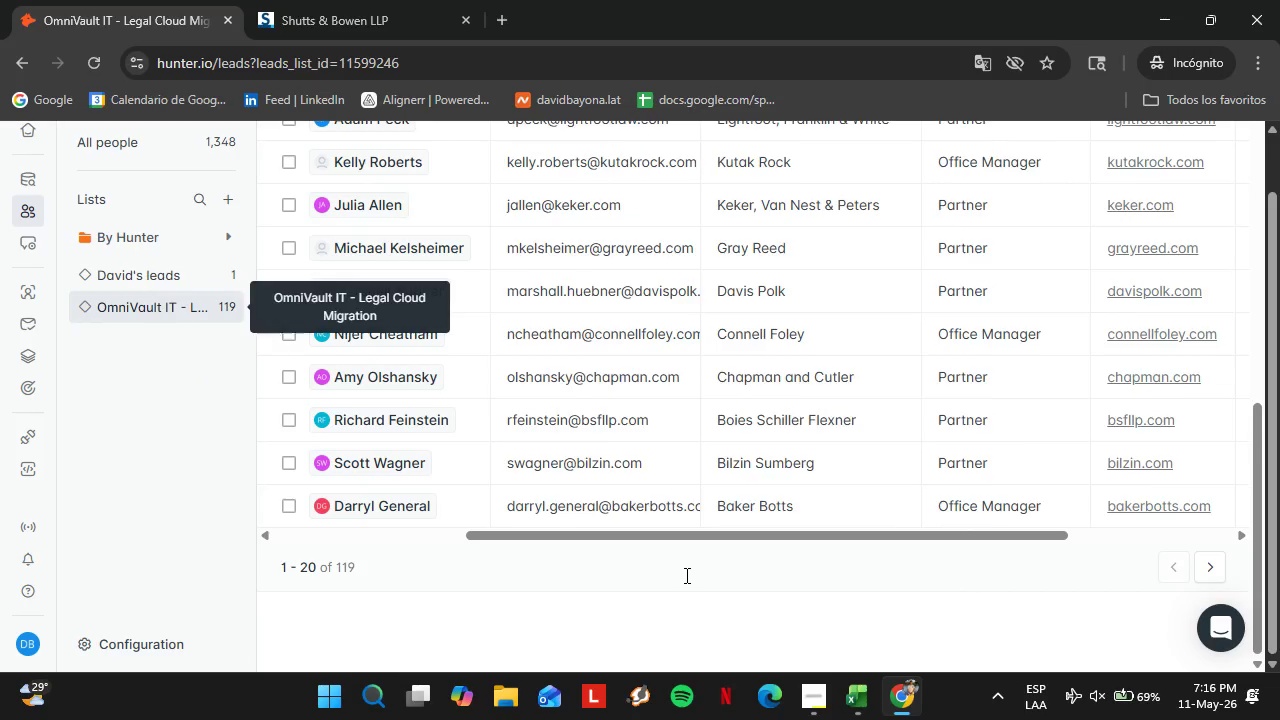 
scroll: coordinate [515, 431], scroll_direction: down, amount: 13.0
 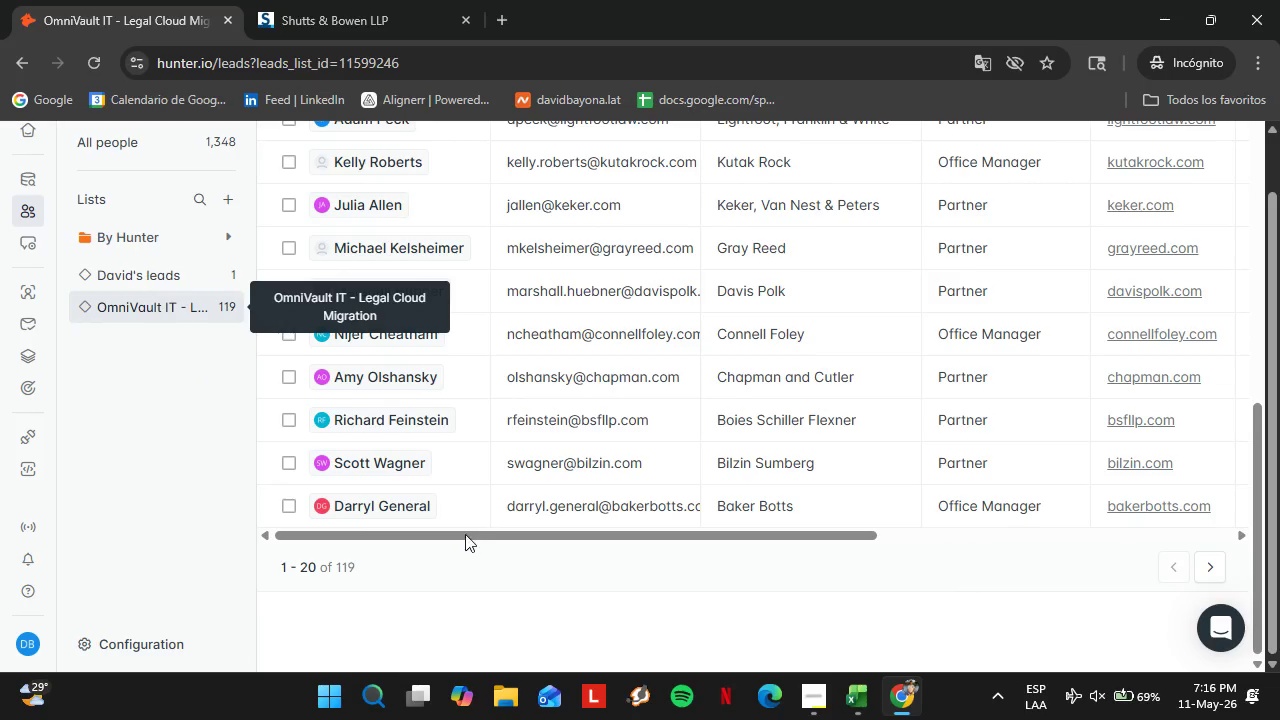 
double_click([685, 575])
 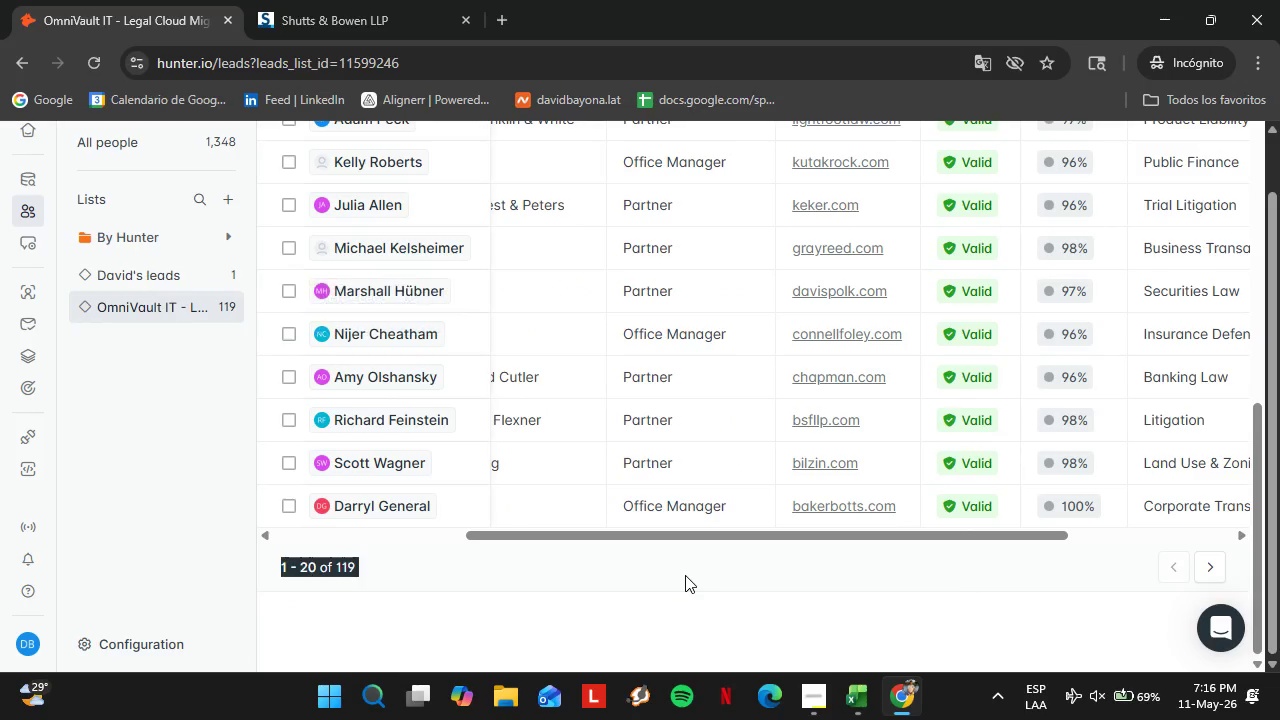 
triple_click([685, 575])
 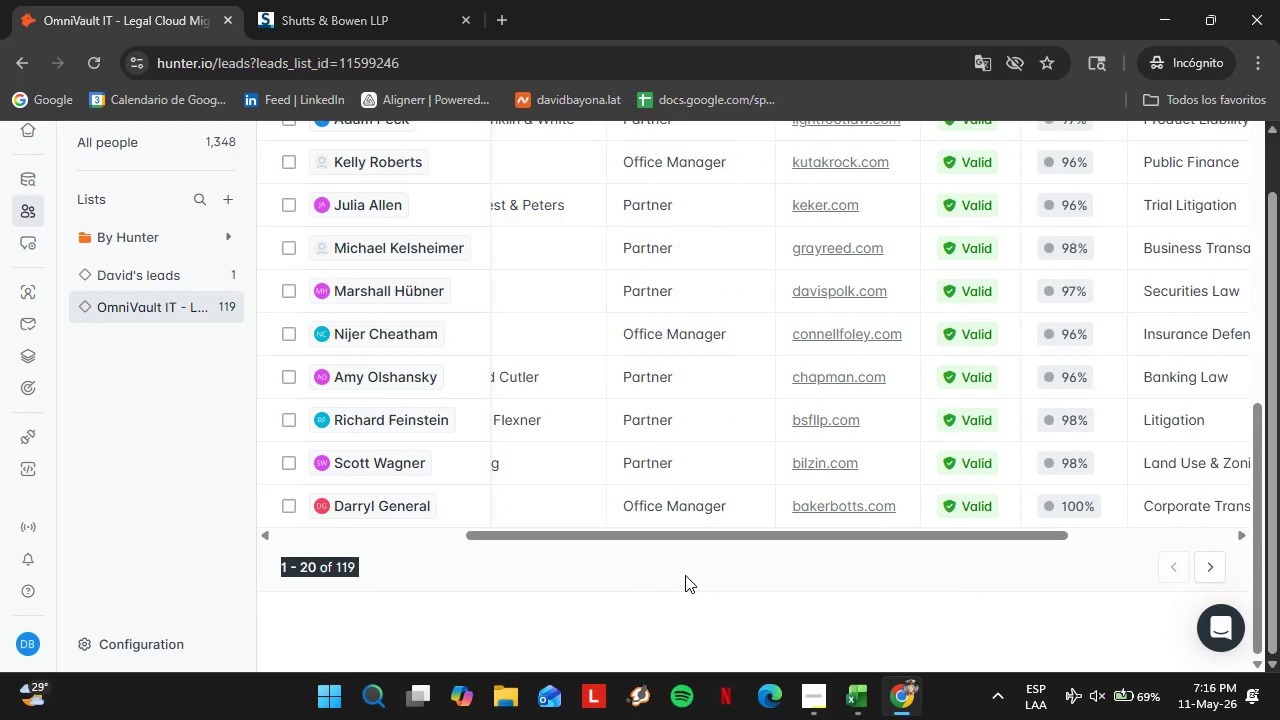 
triple_click([685, 575])
 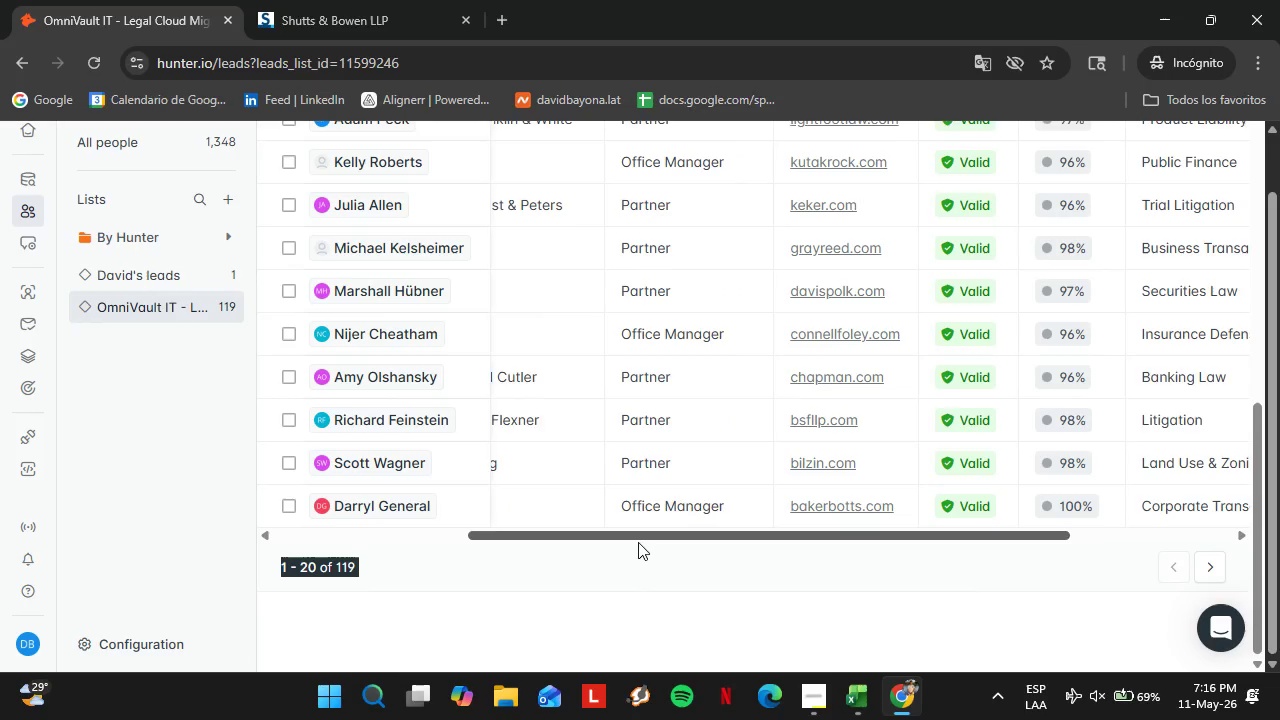 
left_click_drag(start_coordinate=[621, 540], to_coordinate=[750, 549])
 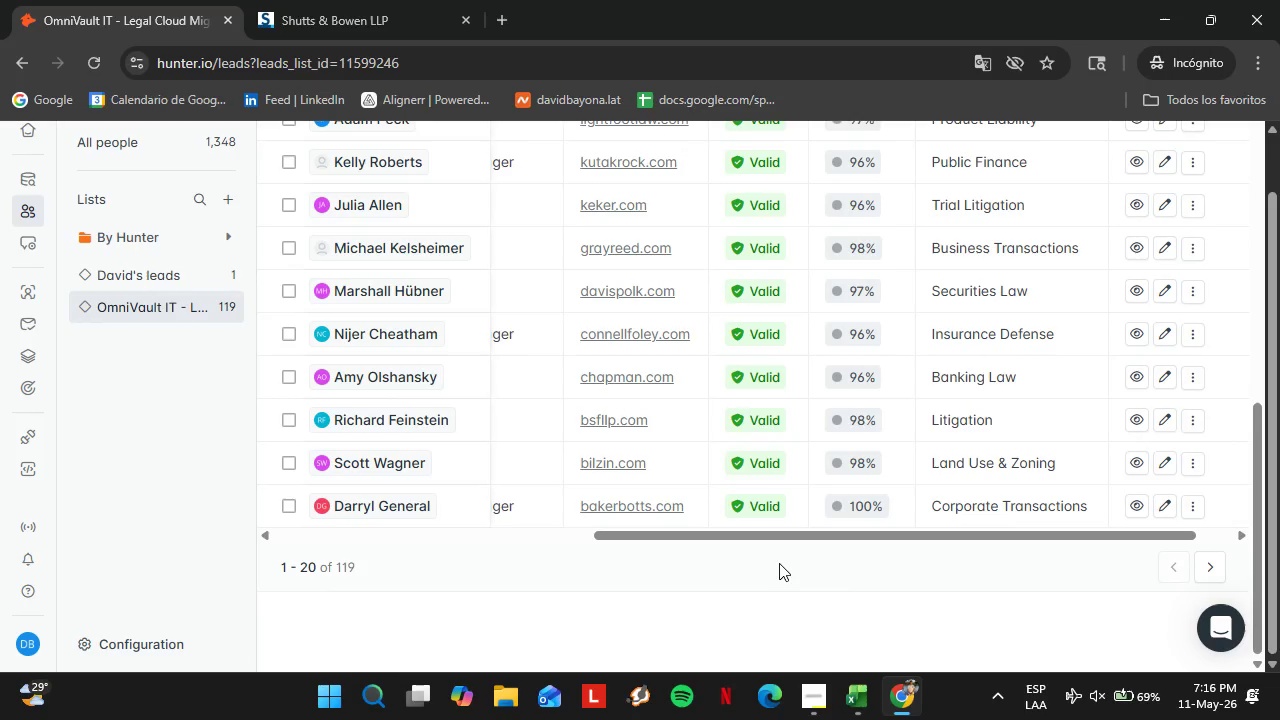 
left_click([814, 596])
 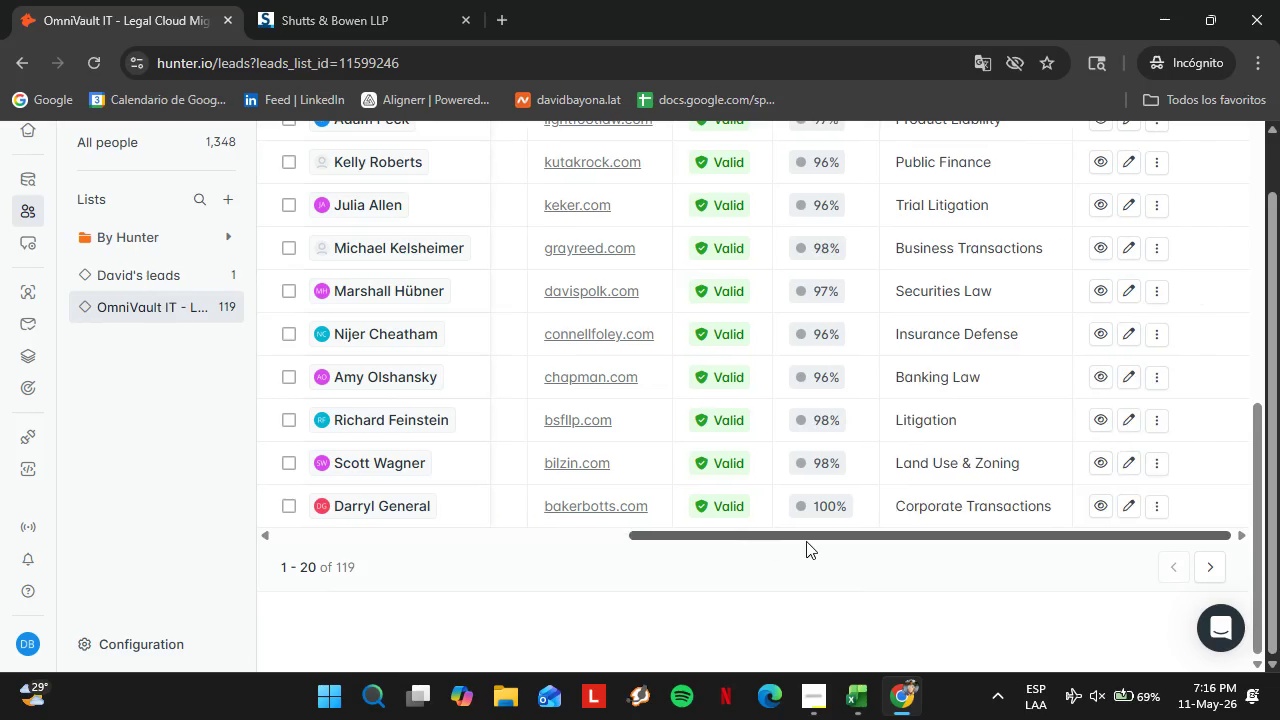 
left_click_drag(start_coordinate=[762, 541], to_coordinate=[816, 541])
 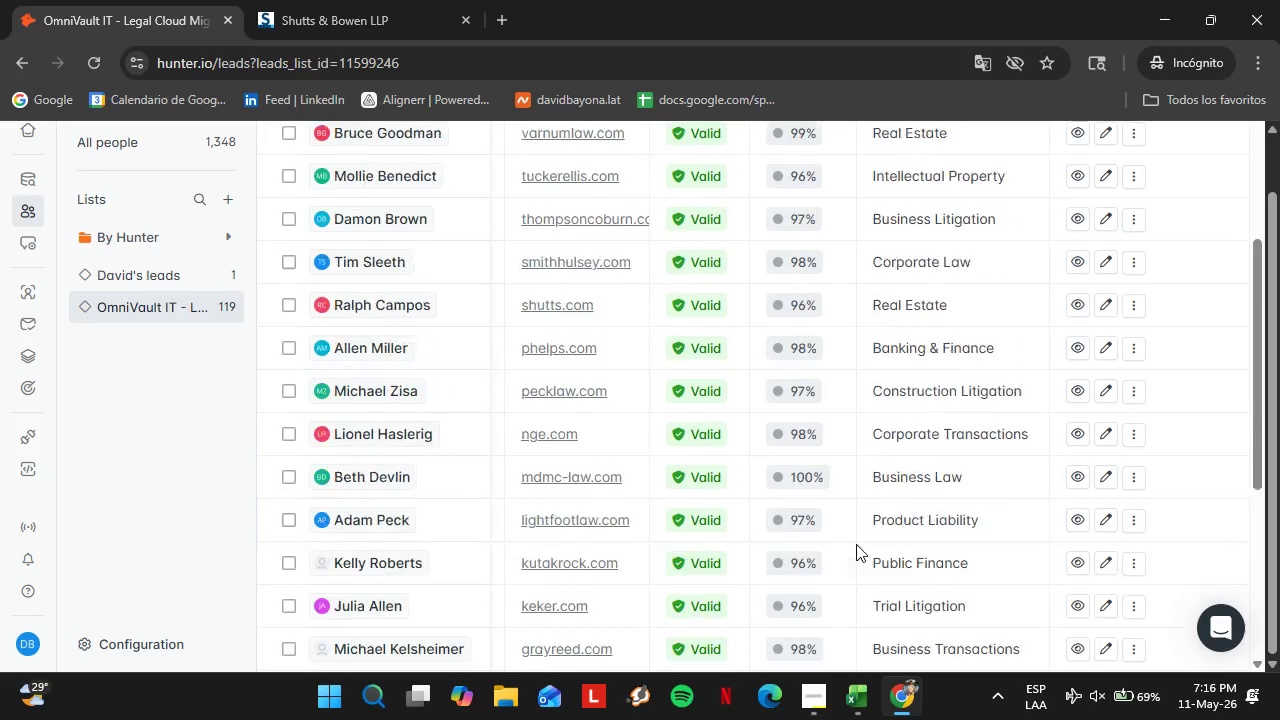 
double_click([931, 392])
 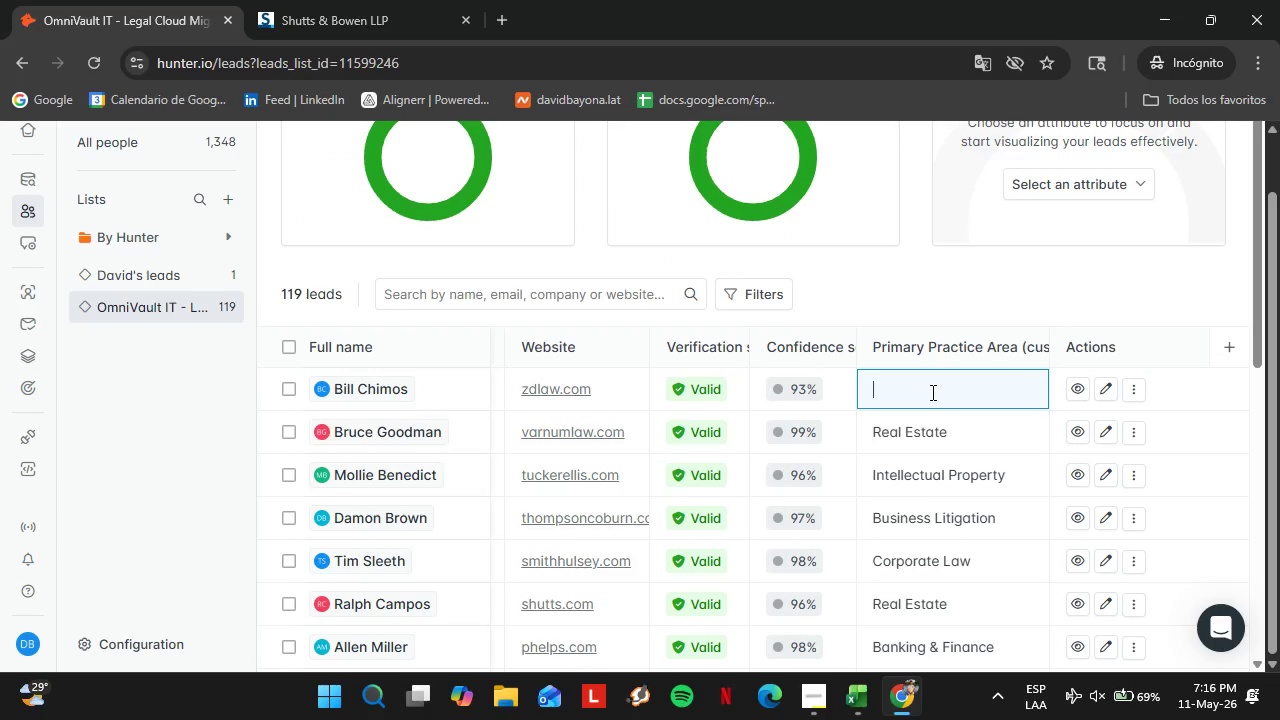 
triple_click([931, 392])
 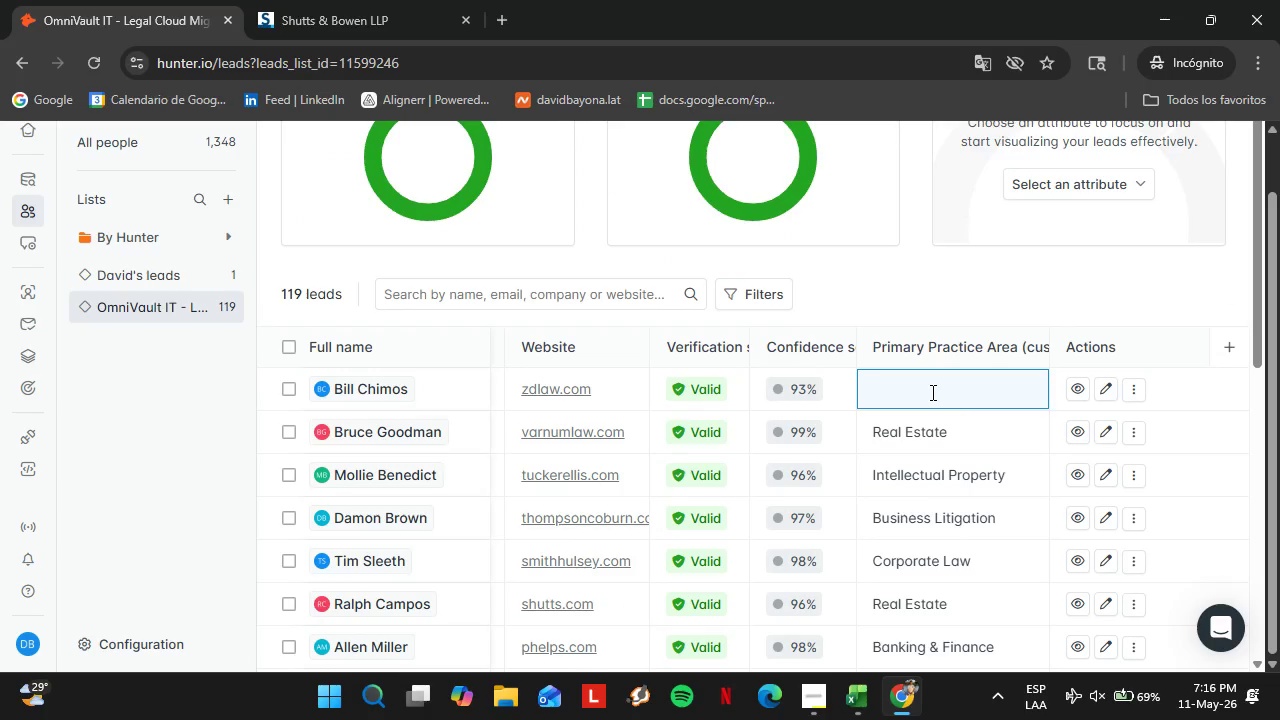 
scroll: coordinate [856, 544], scroll_direction: up, amount: 7.0
 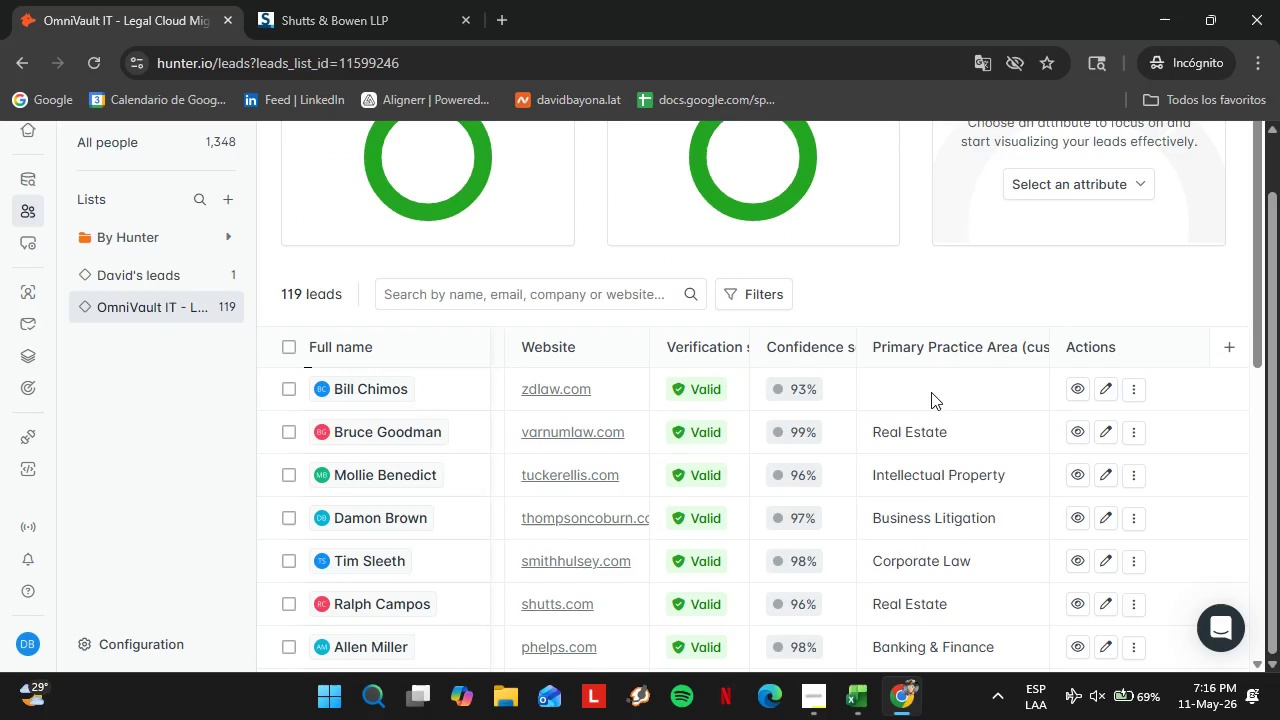 
type(Construction Law)
 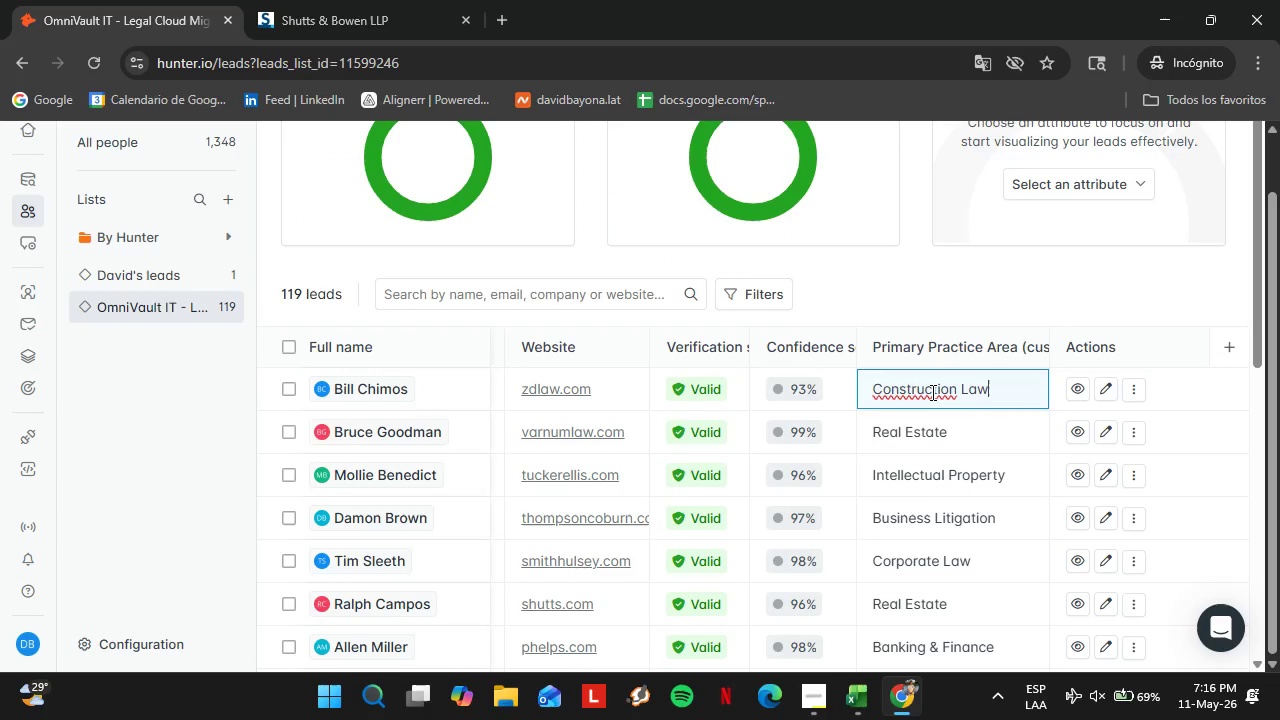 
key(Enter)
 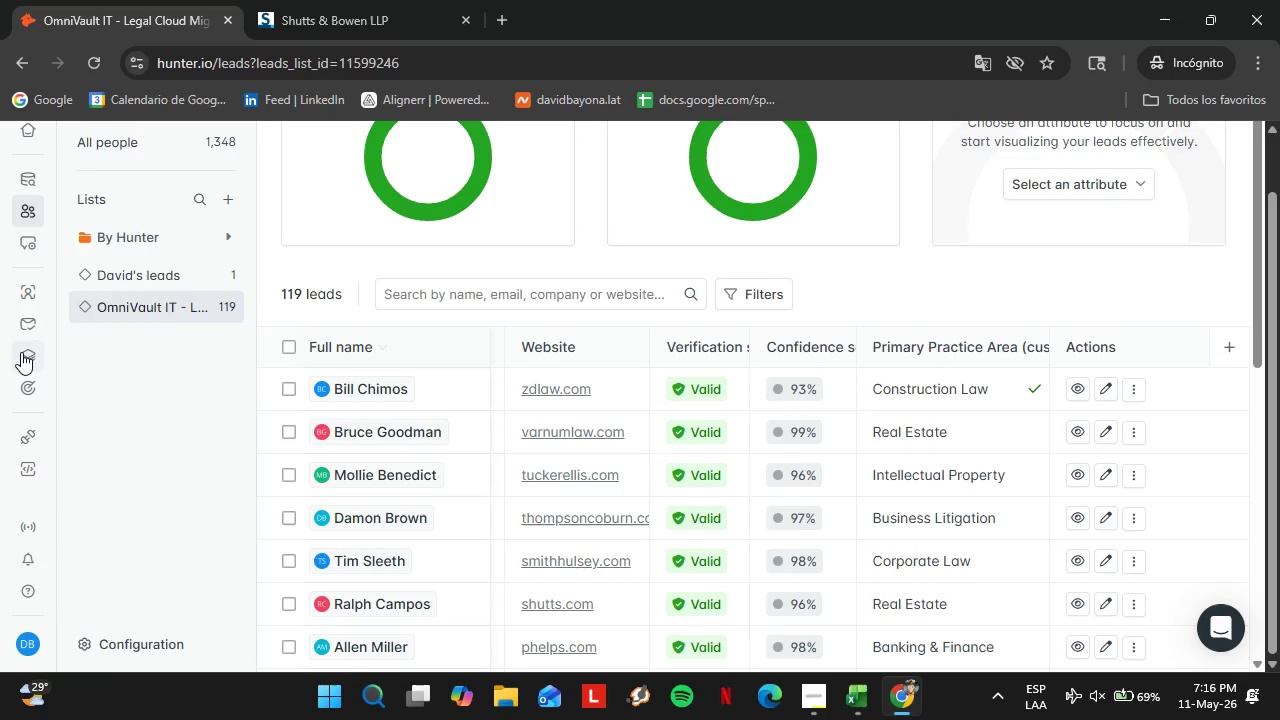 
left_click([29, 296])
 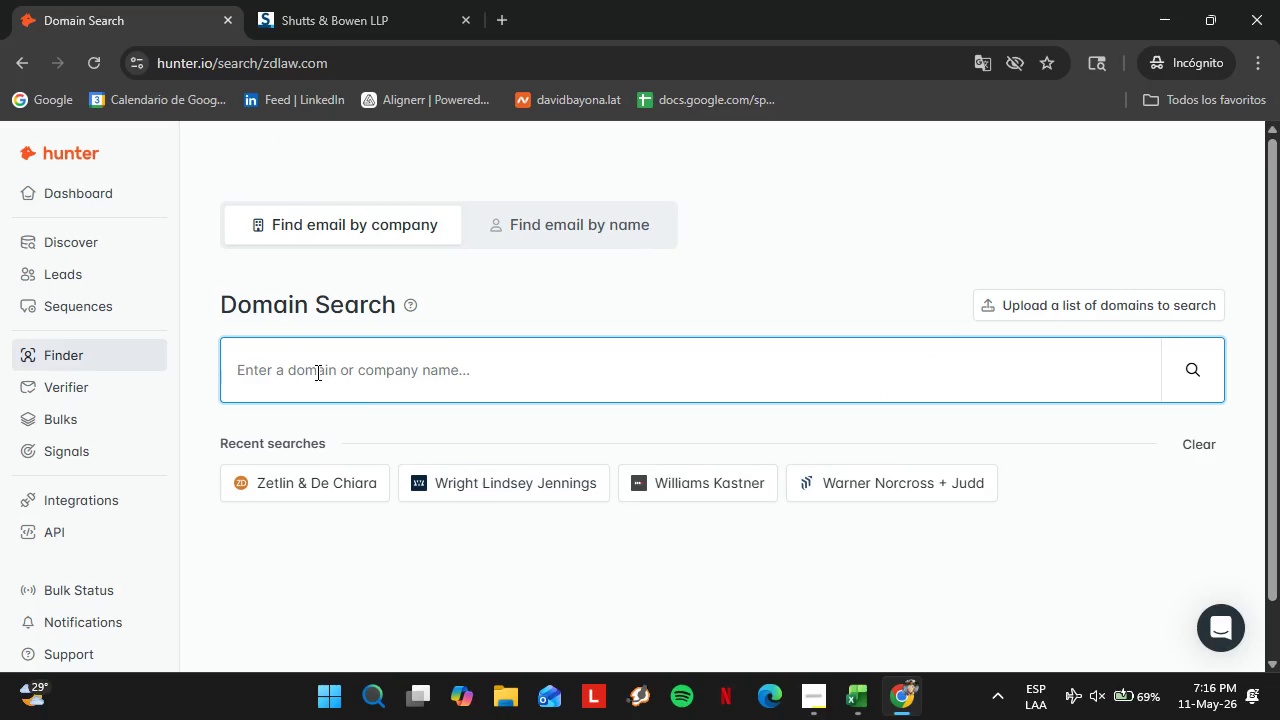 
type(csklegal.com)
 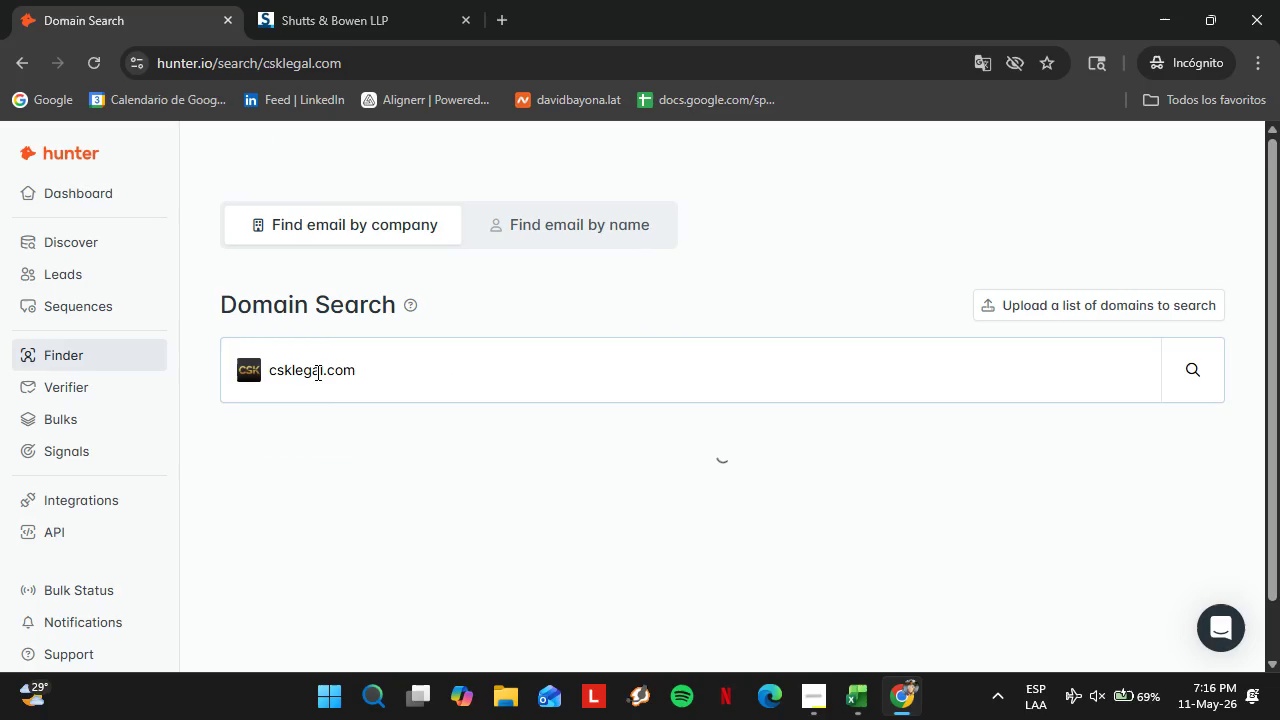 
key(Enter)
 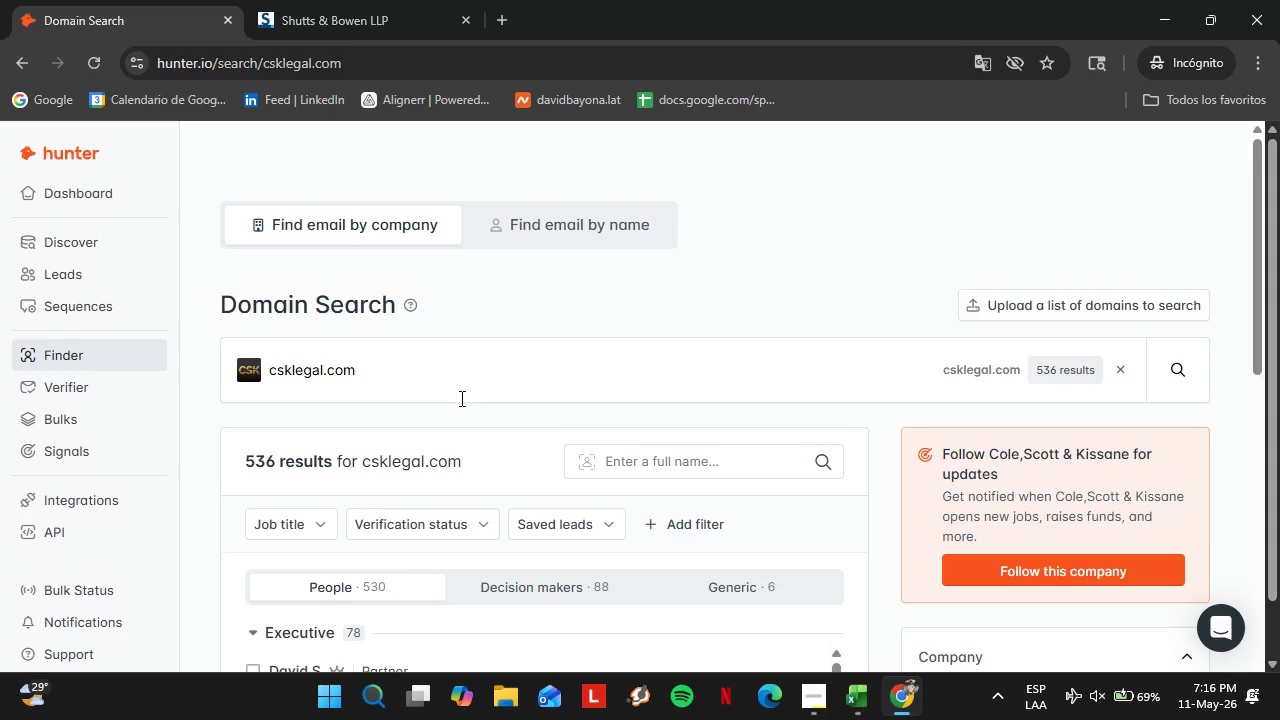 
double_click([316, 362])
 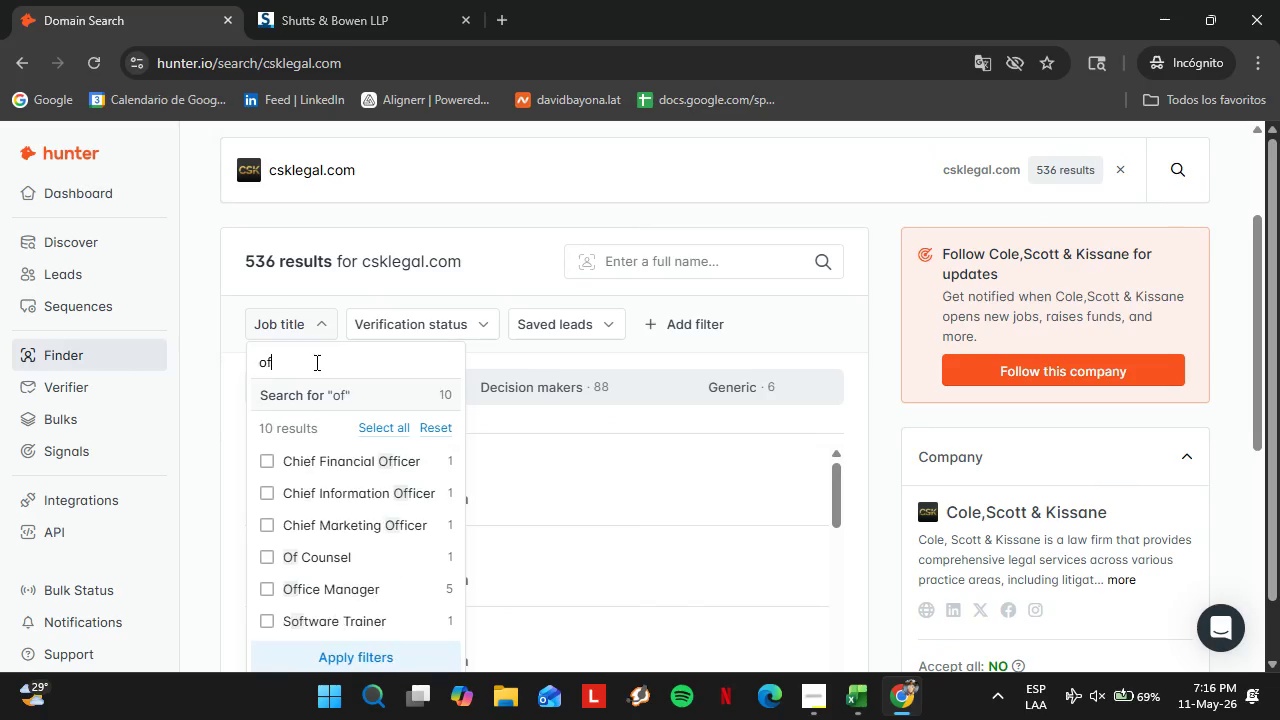 
key(O)
 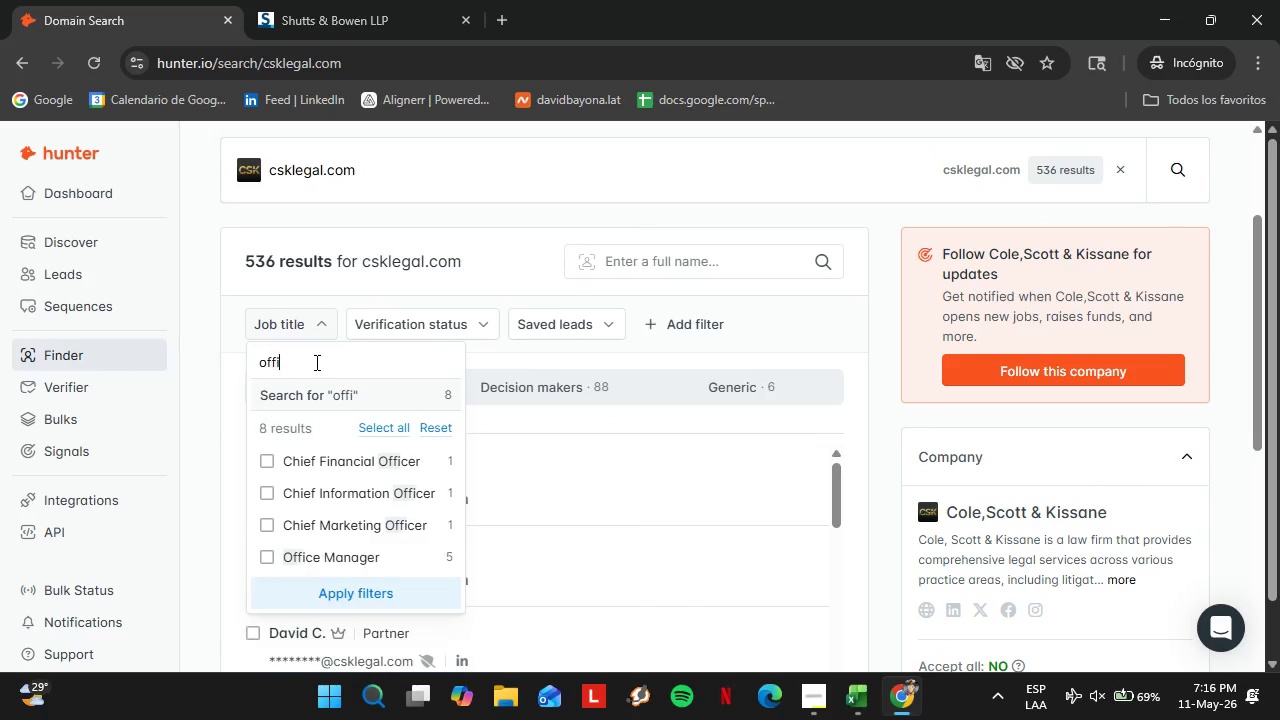 
scroll: coordinate [460, 399], scroll_direction: down, amount: 2.0
 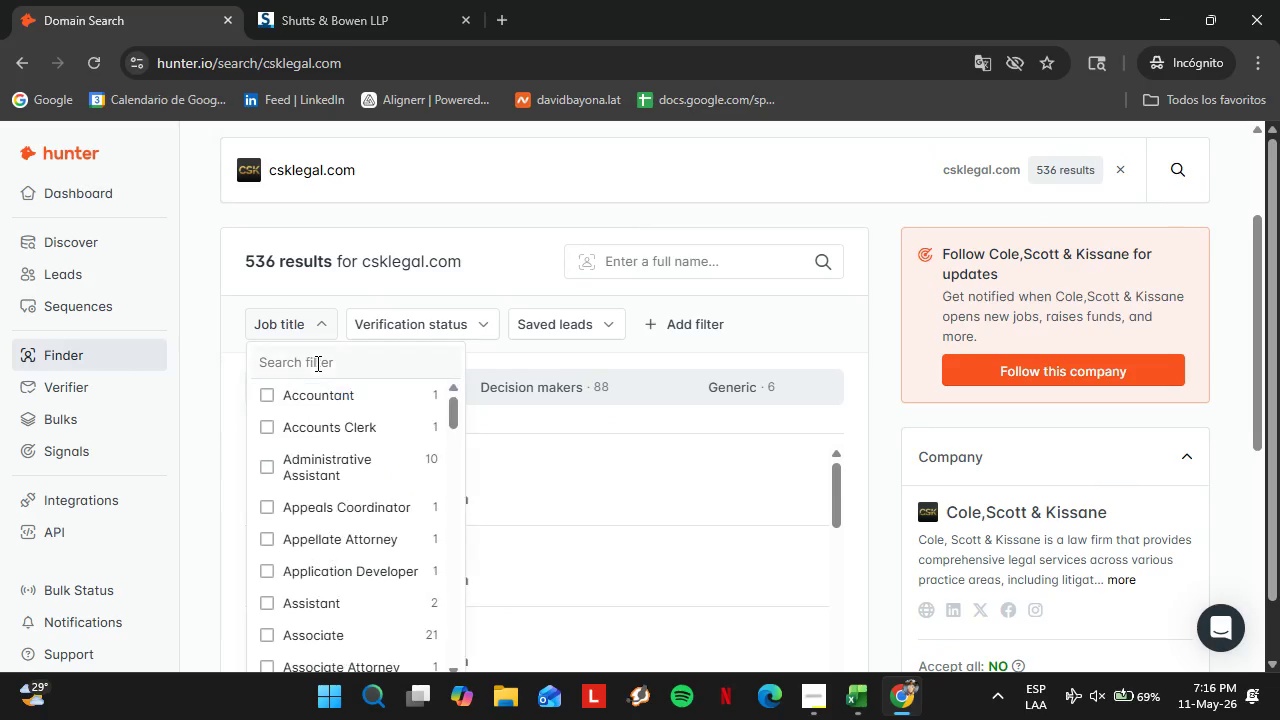 
type(ffice)
 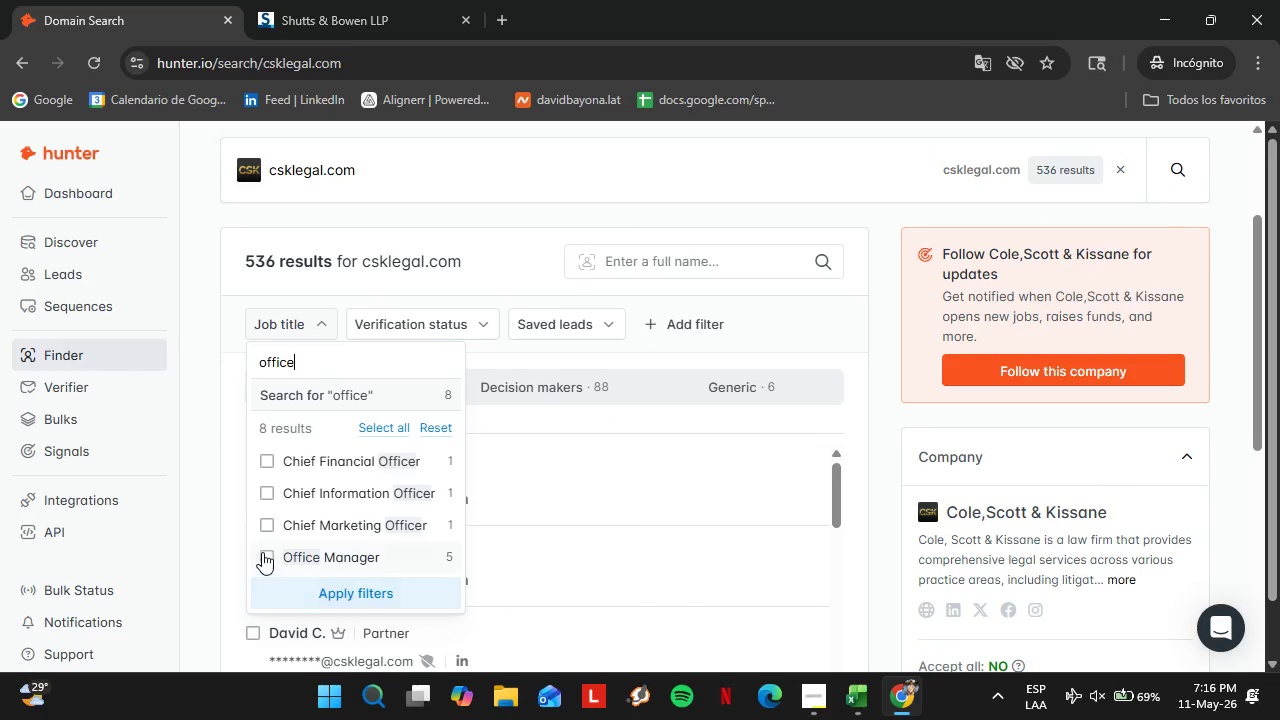 
left_click([262, 552])
 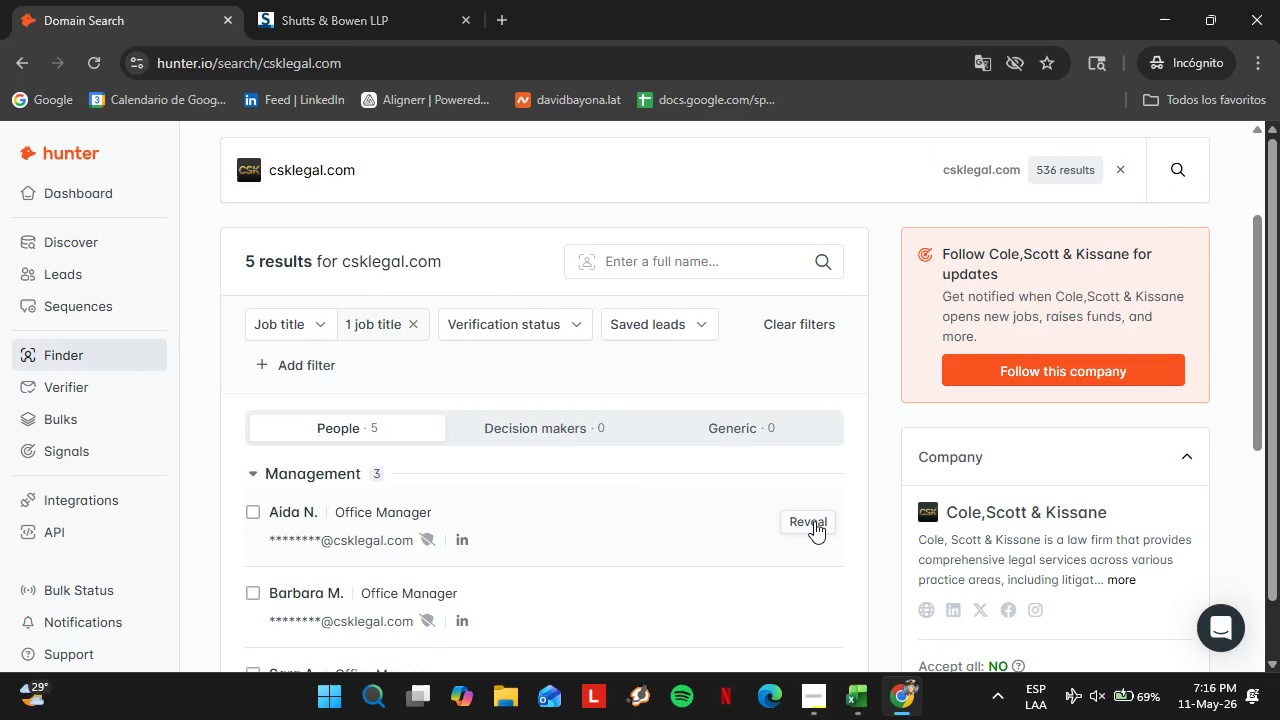 
left_click([812, 521])
 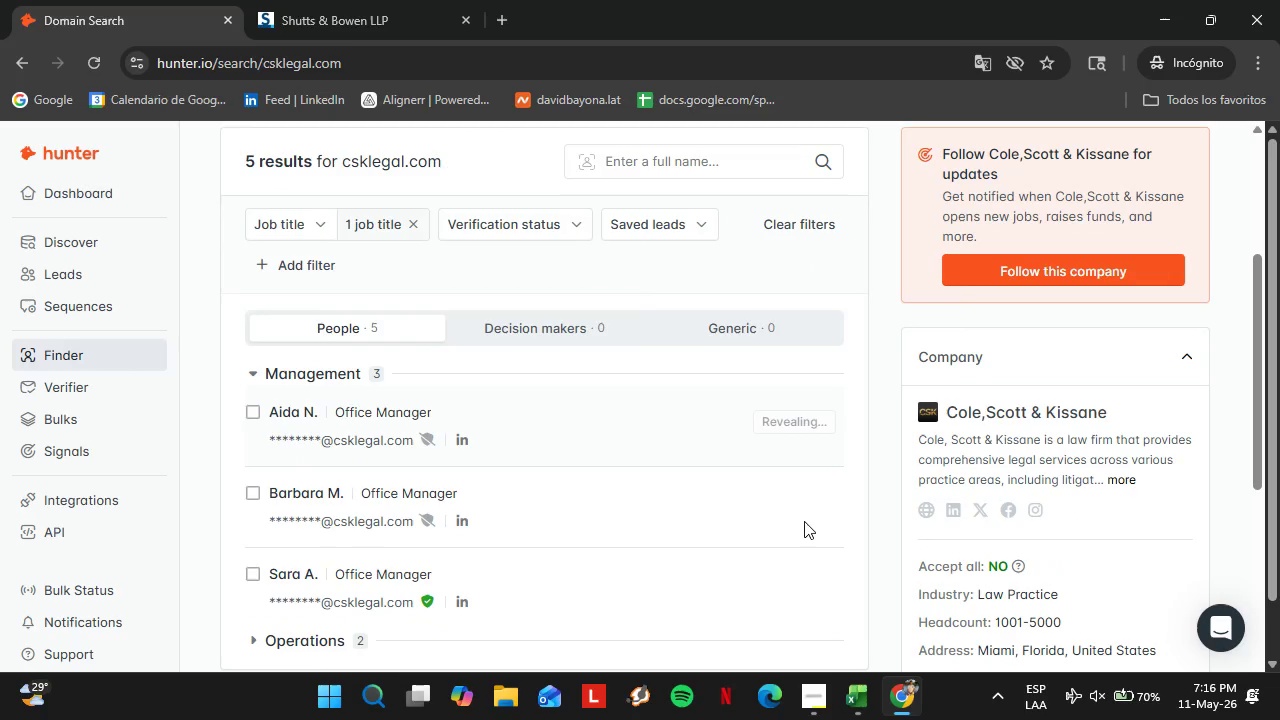 
left_click([482, 345])
 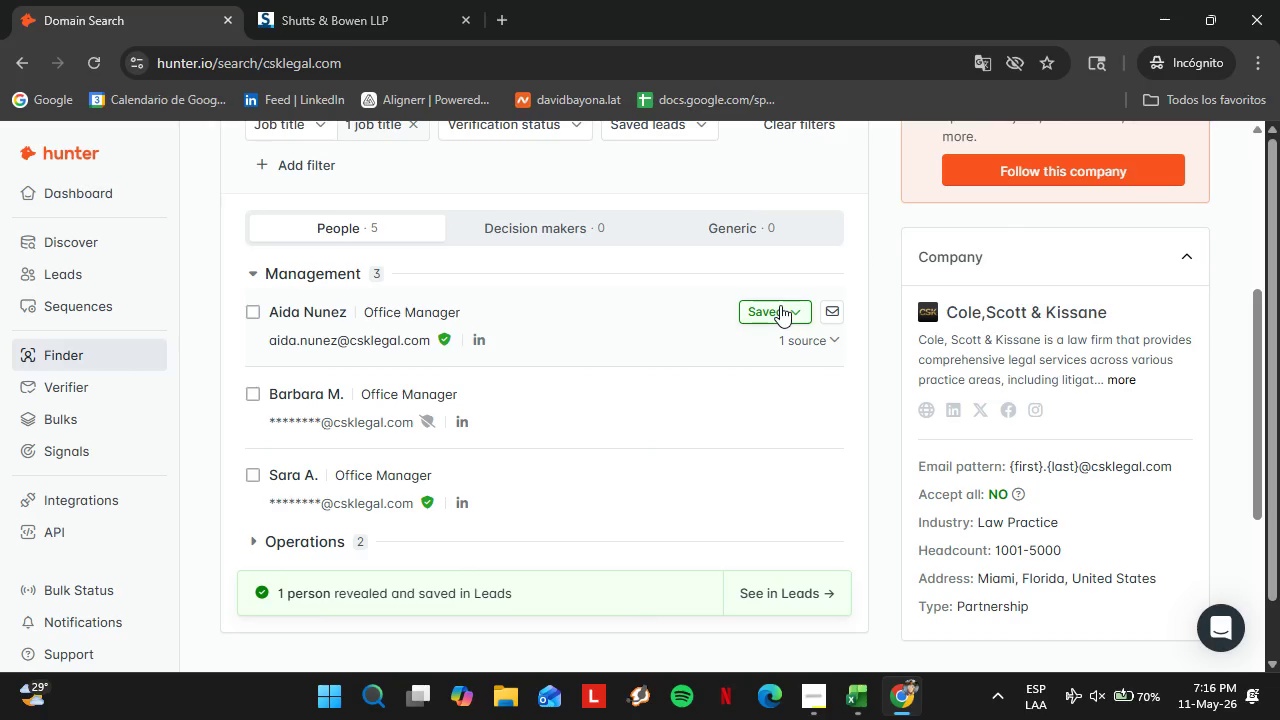 
scroll: coordinate [804, 521], scroll_direction: down, amount: 2.0
 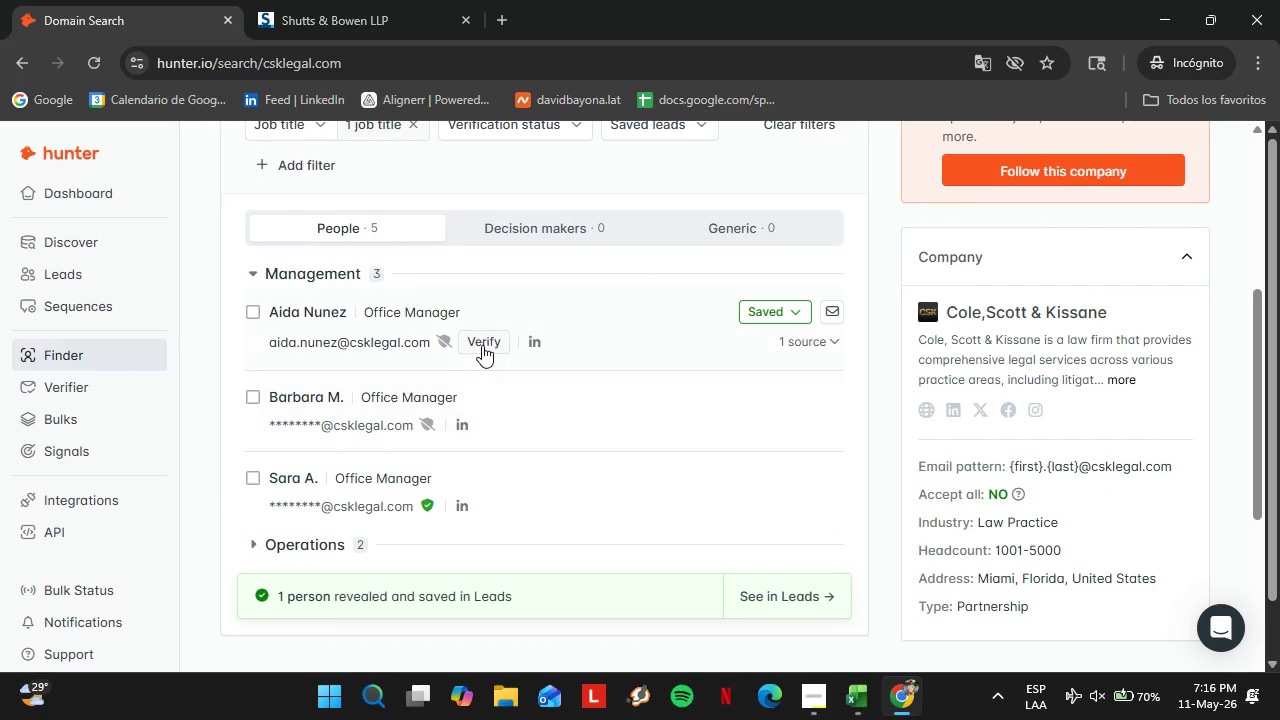 
left_click([765, 299])
 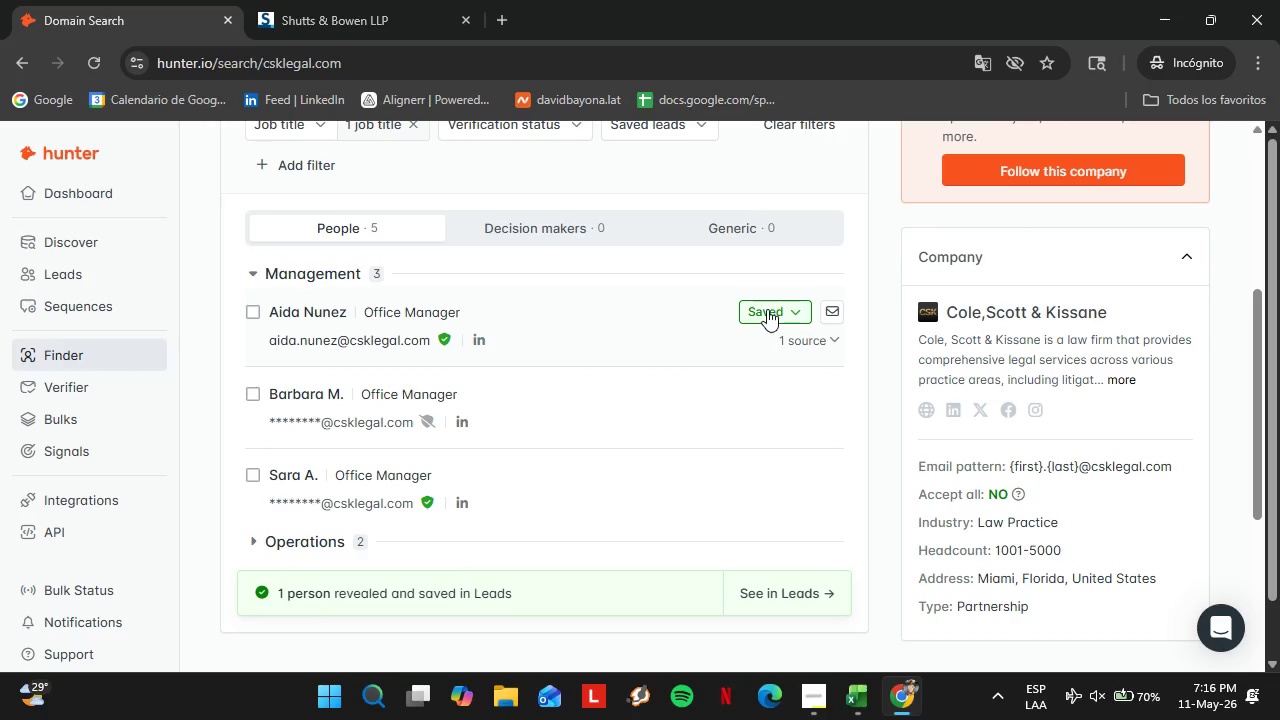 
left_click([767, 309])
 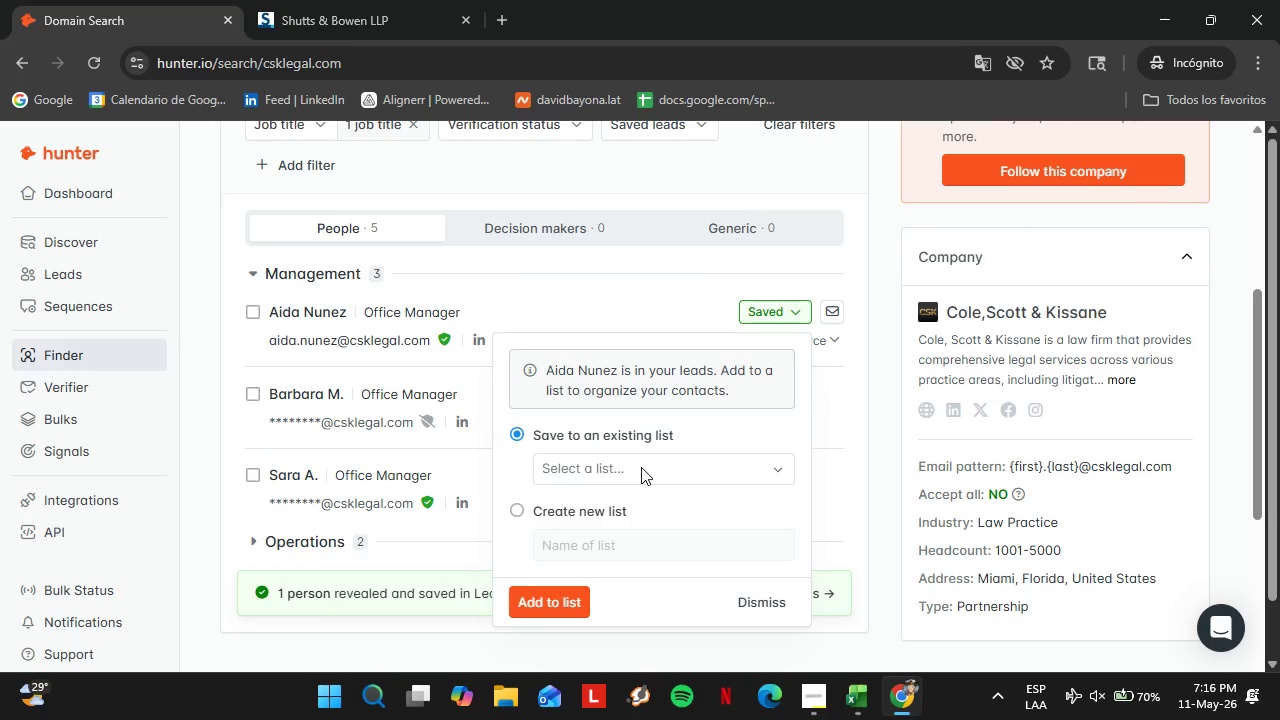 
left_click([641, 467])
 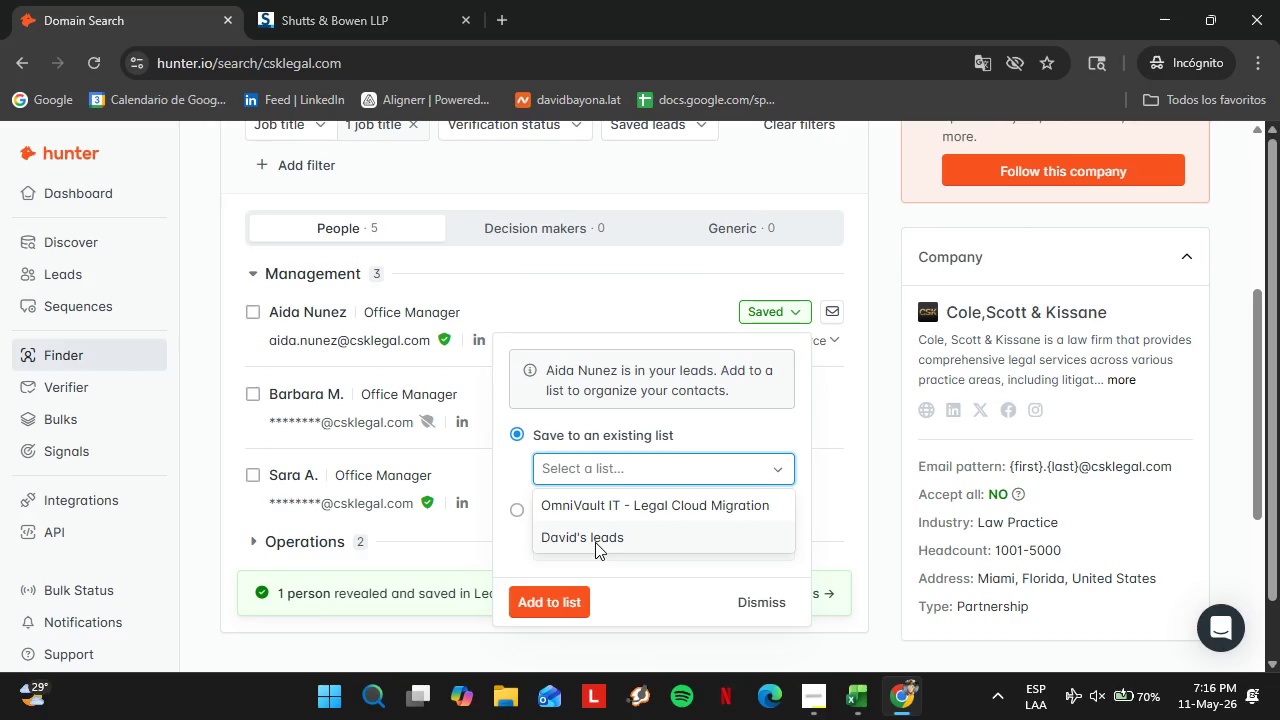 
left_click([595, 542])
 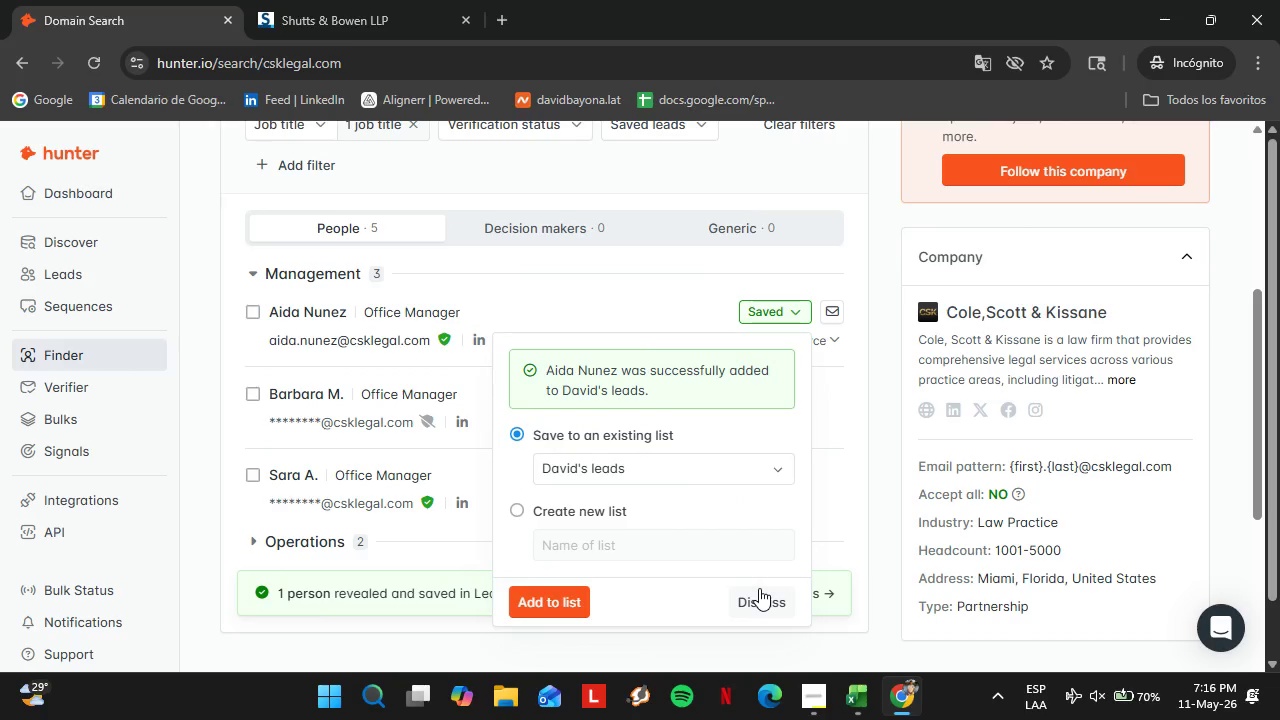 
left_click([780, 590])
 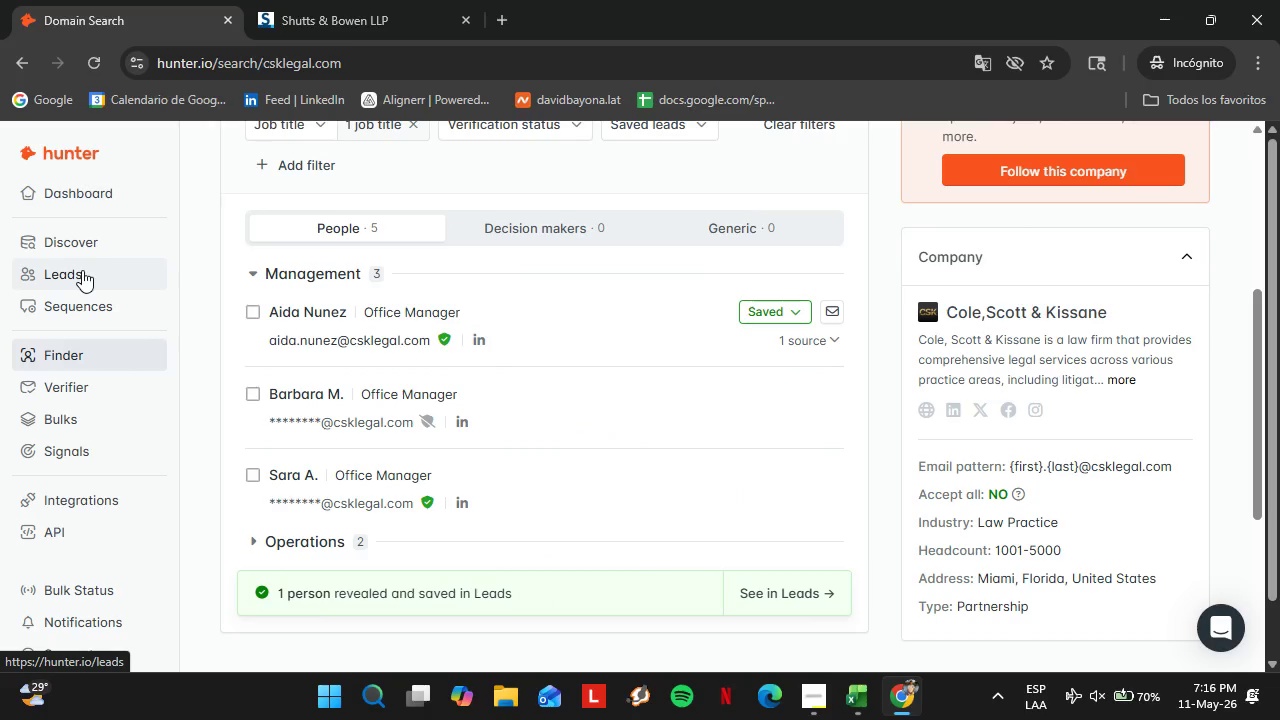 
left_click([82, 270])
 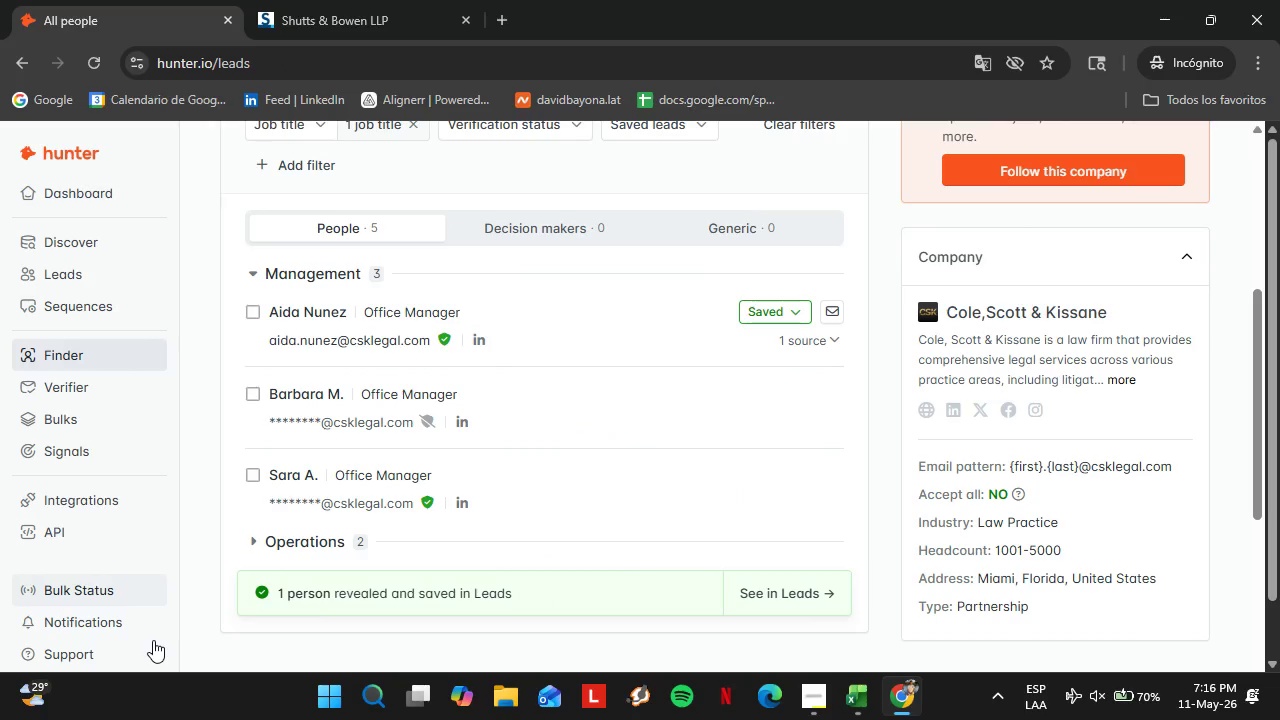 
left_click([31, 646])
 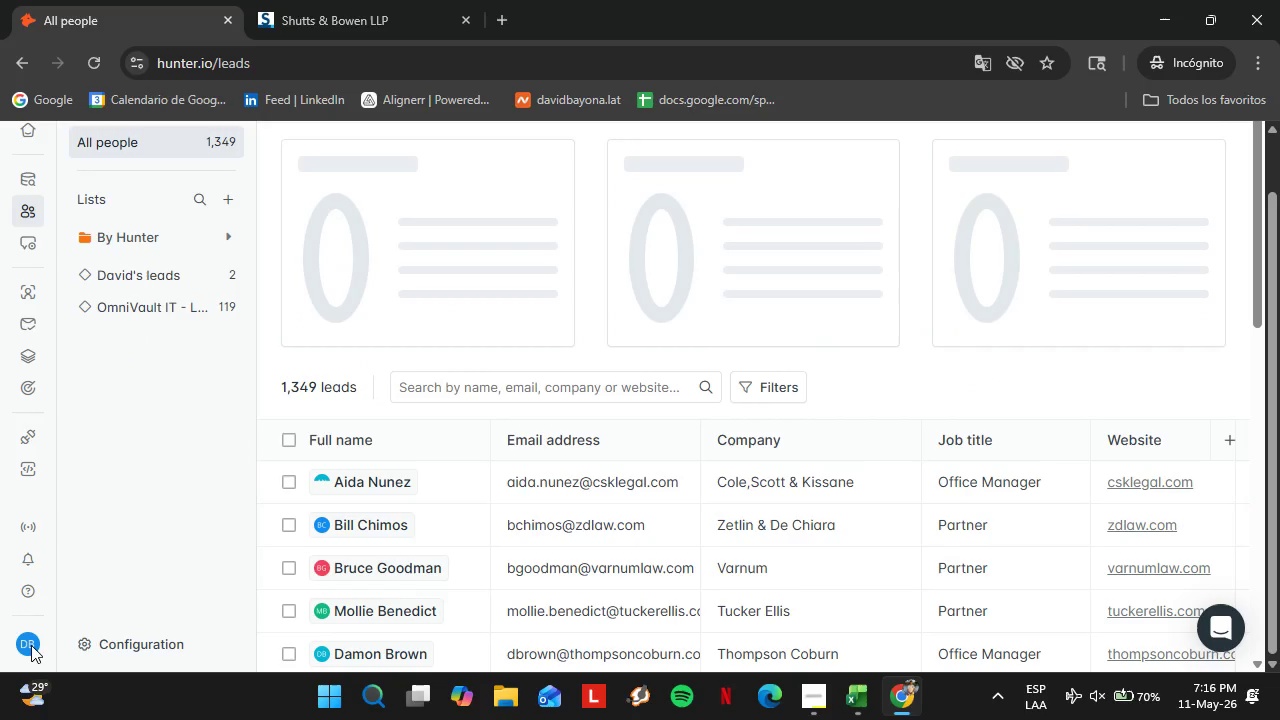 
scroll: coordinate [170, 525], scroll_direction: down, amount: 3.0
 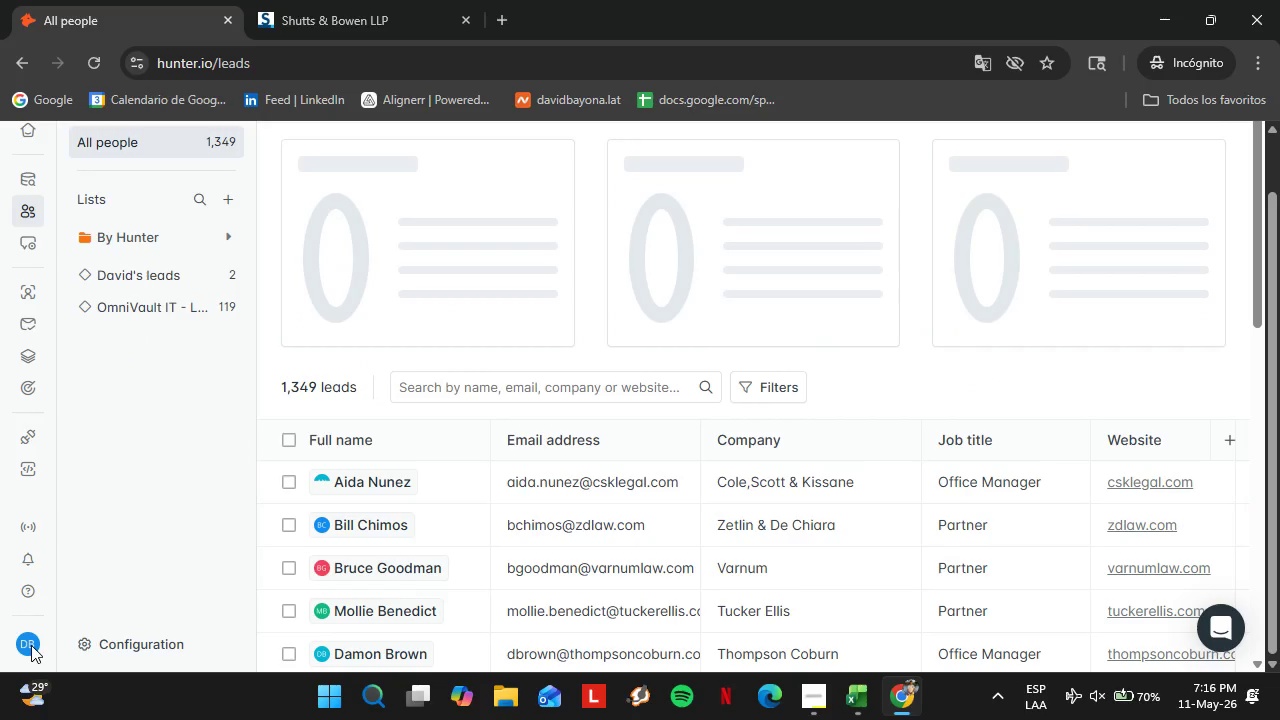 
mouse_move([193, 543])
 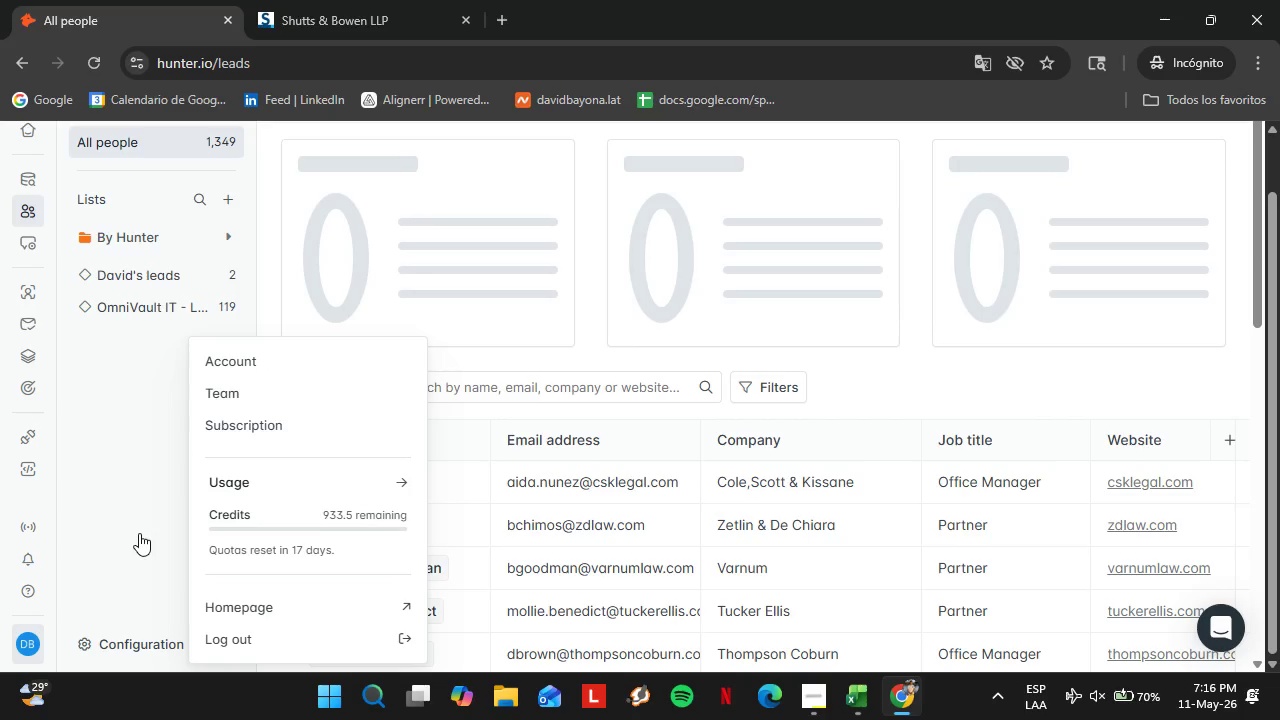 
left_click([158, 526])
 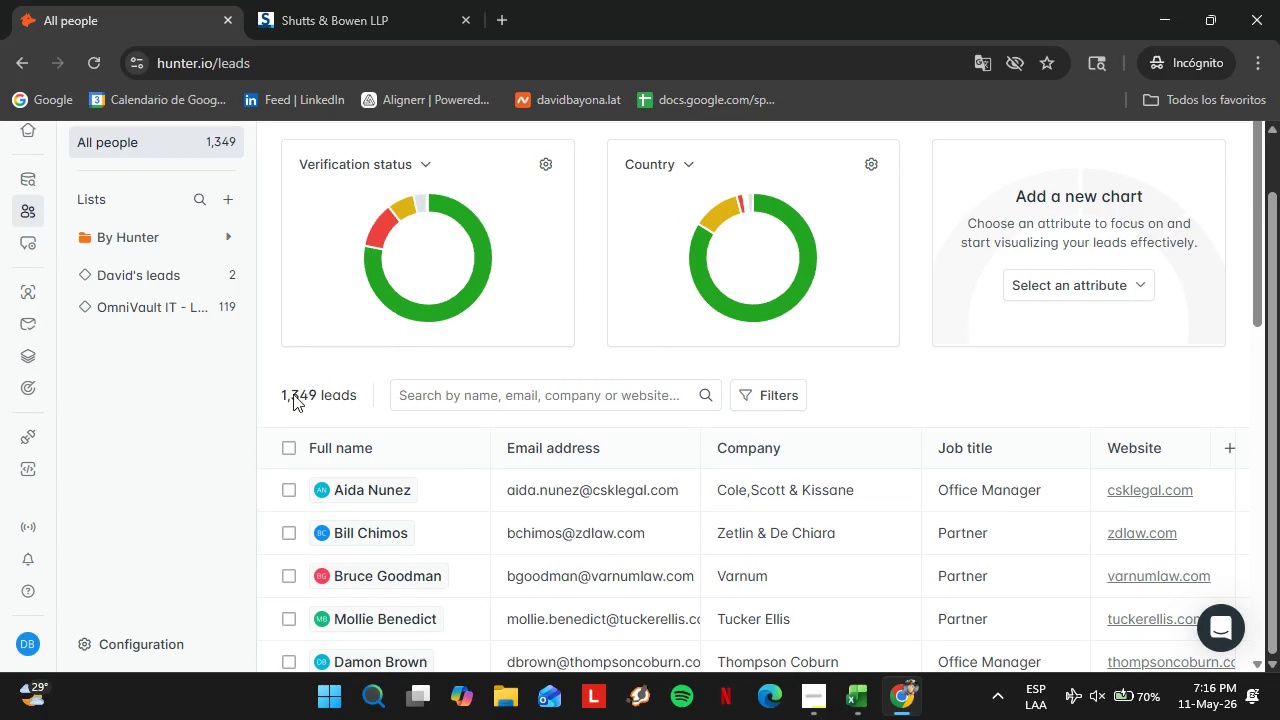 
wait(7.39)
 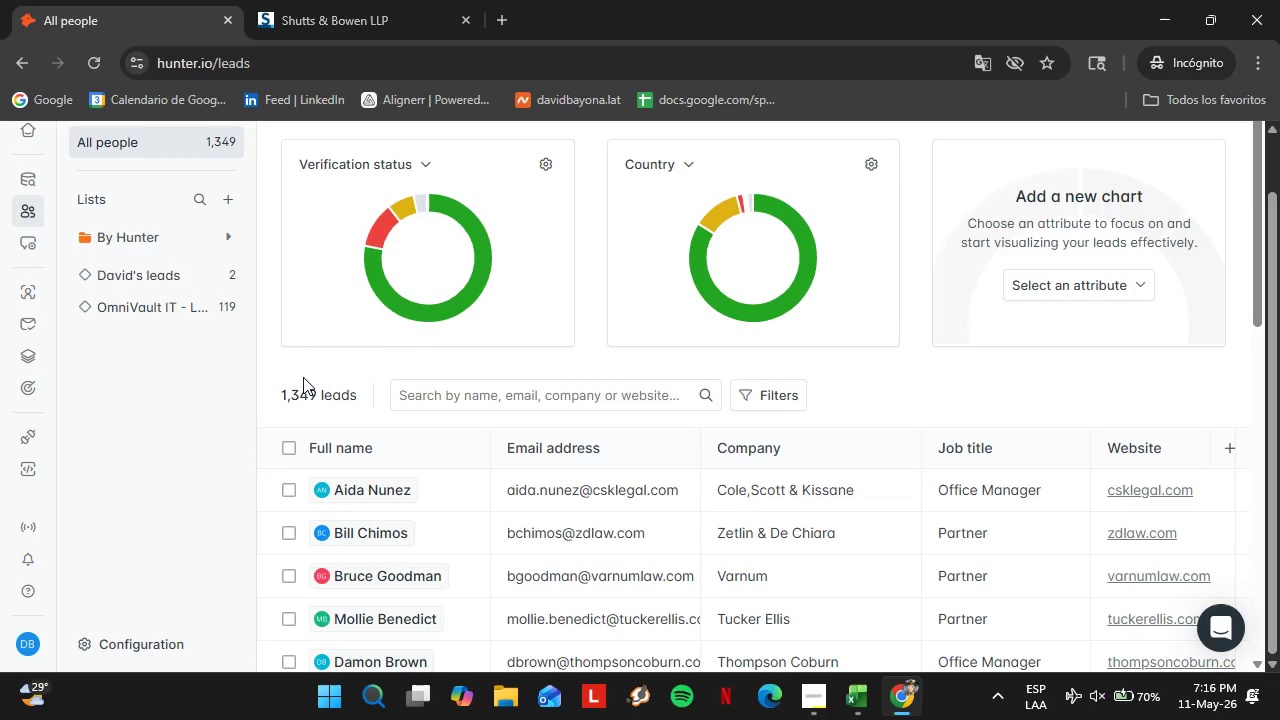 
left_click([170, 300])
 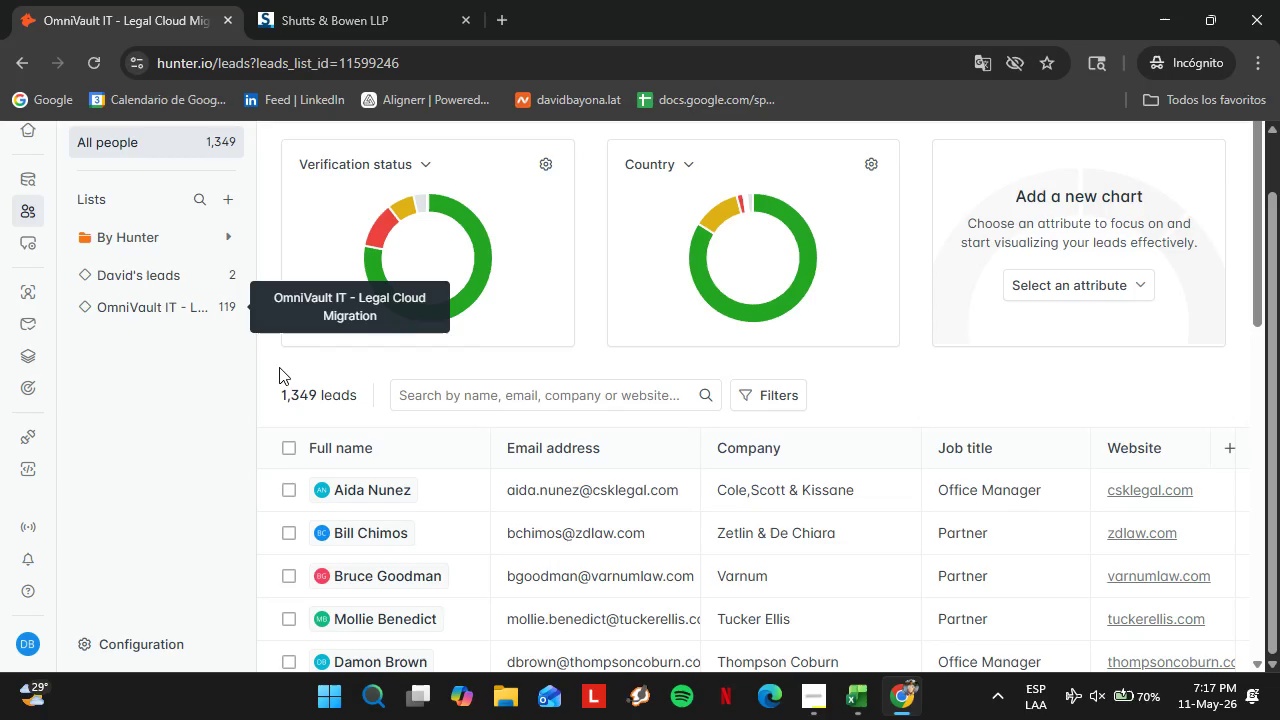 
left_click_drag(start_coordinate=[403, 538], to_coordinate=[735, 561])
 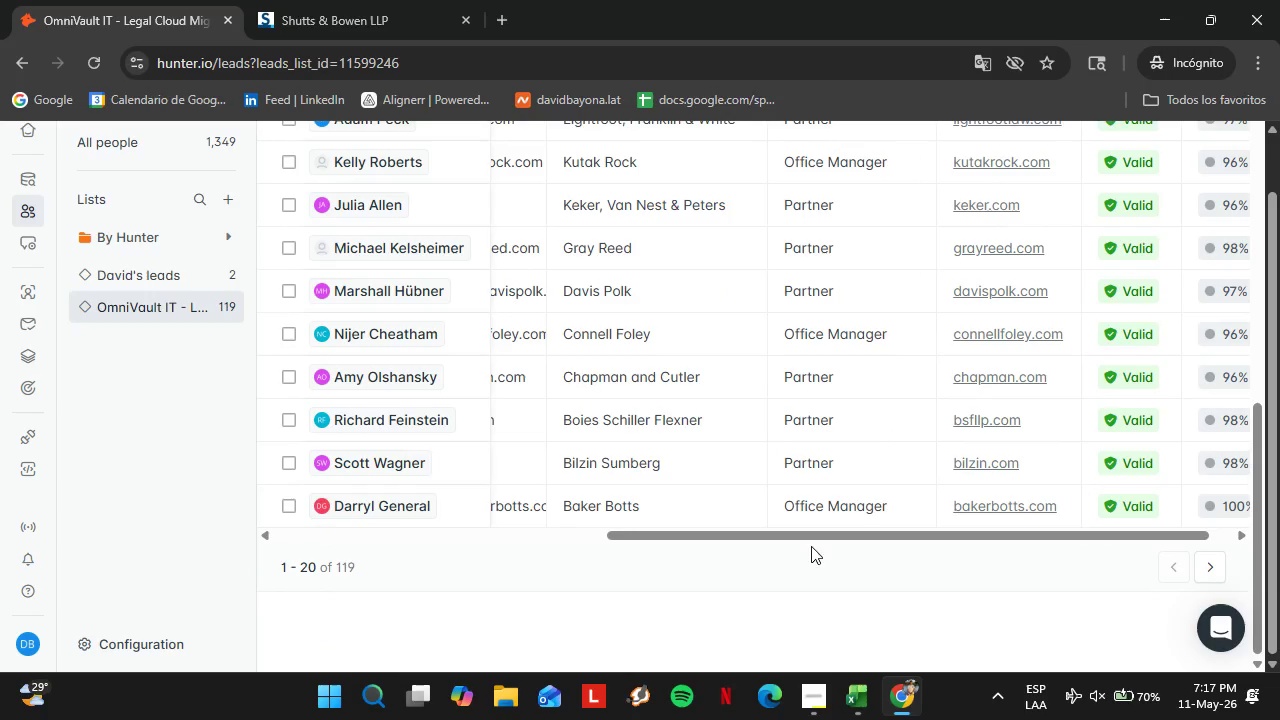 
scroll: coordinate [288, 384], scroll_direction: down, amount: 16.0
 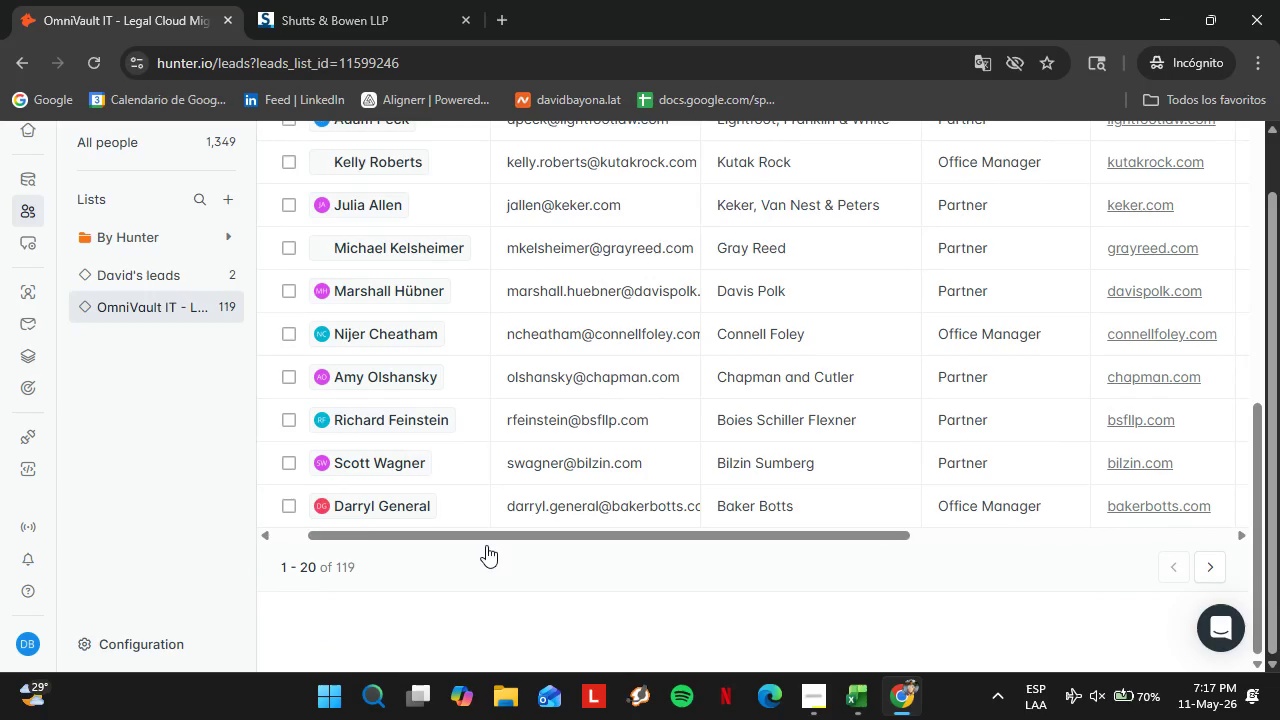 
left_click_drag(start_coordinate=[799, 538], to_coordinate=[876, 552])
 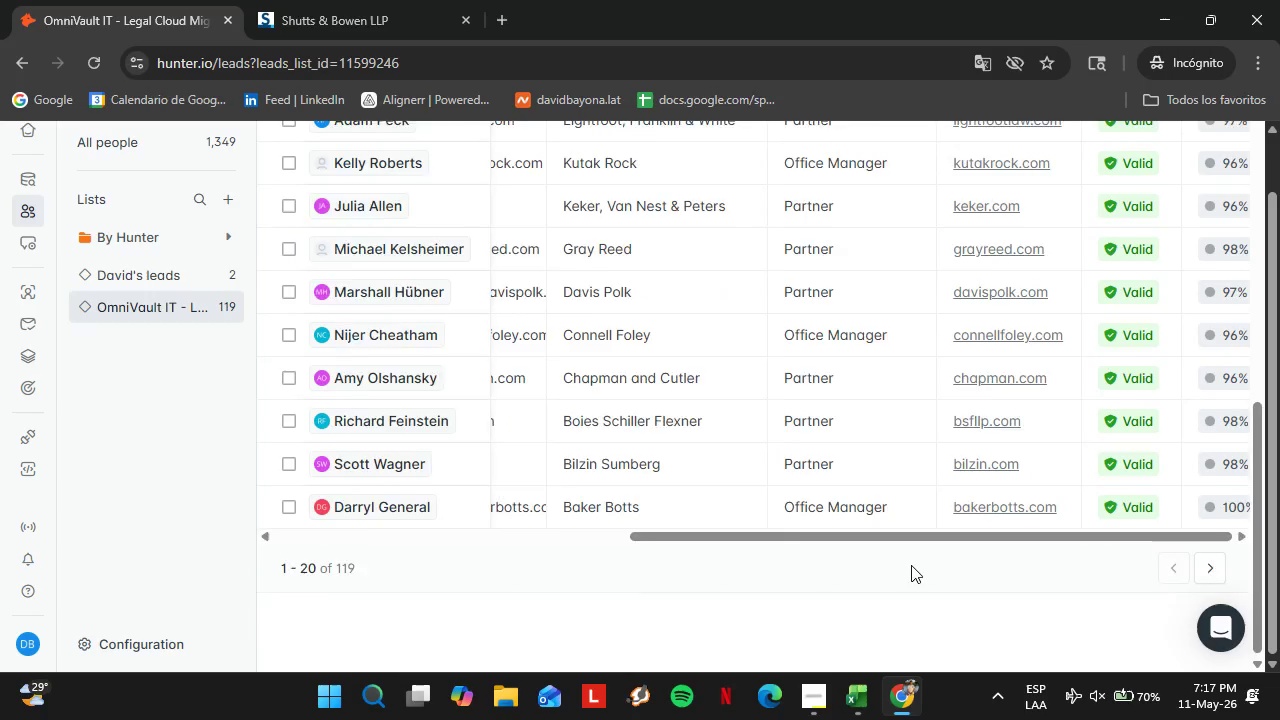 
left_click([910, 565])
 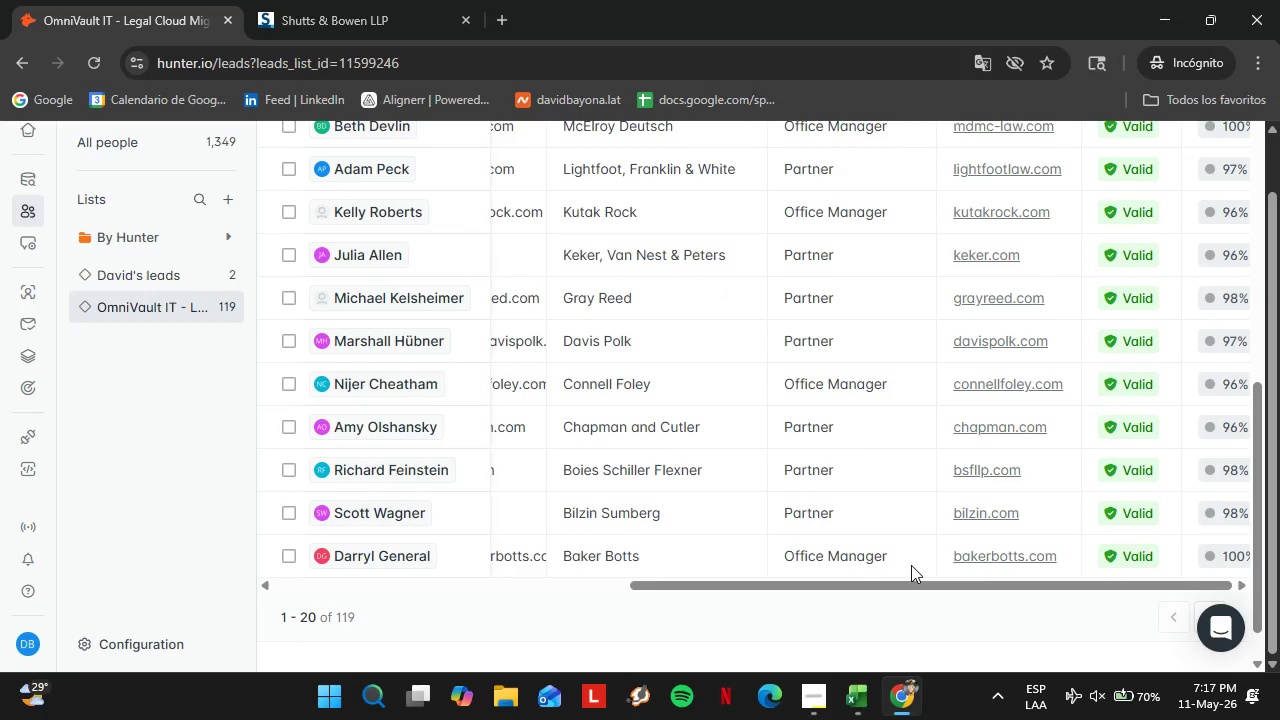 
scroll: coordinate [913, 563], scroll_direction: up, amount: 6.0
 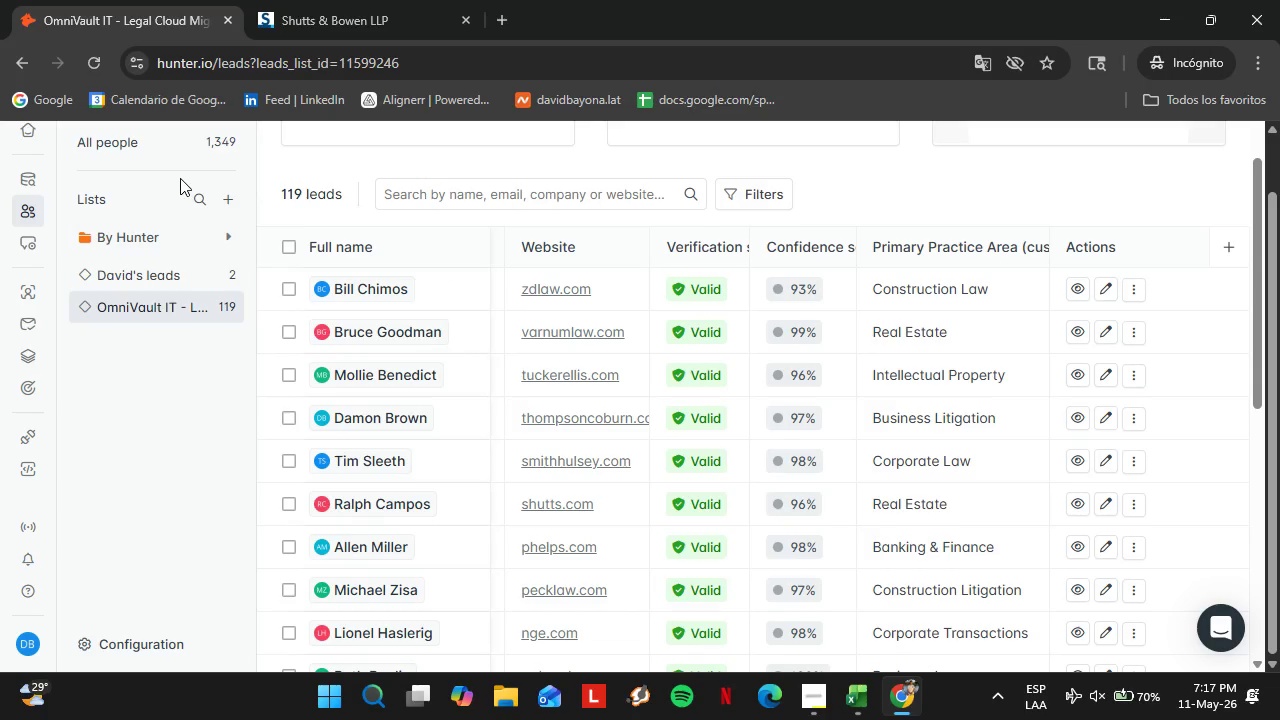 
left_click([114, 150])
 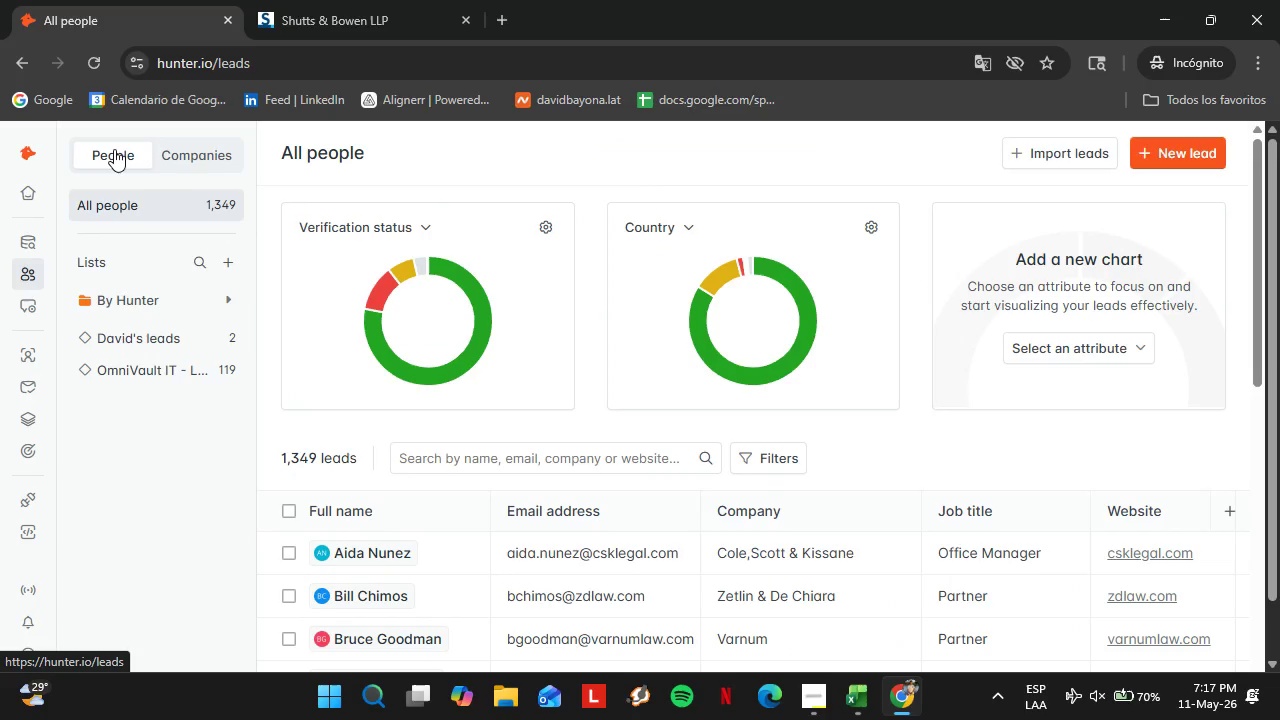 
wait(5.06)
 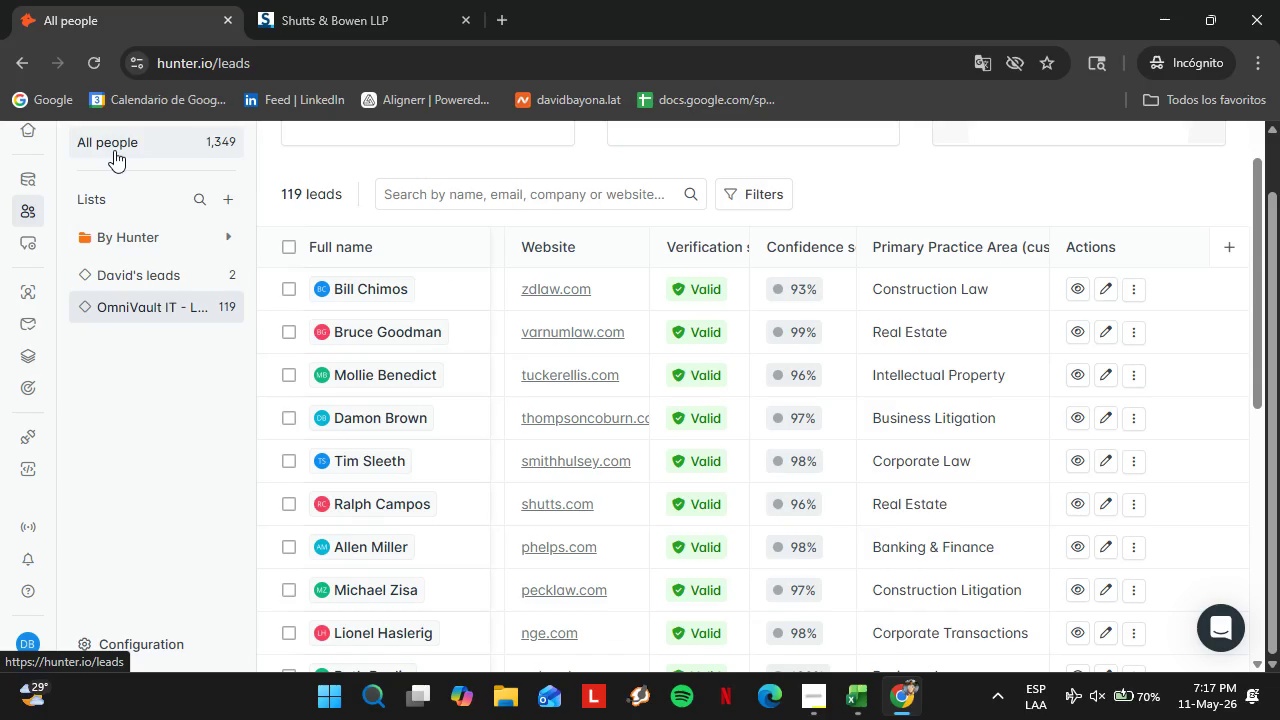 
scroll: coordinate [611, 284], scroll_direction: down, amount: 5.0
 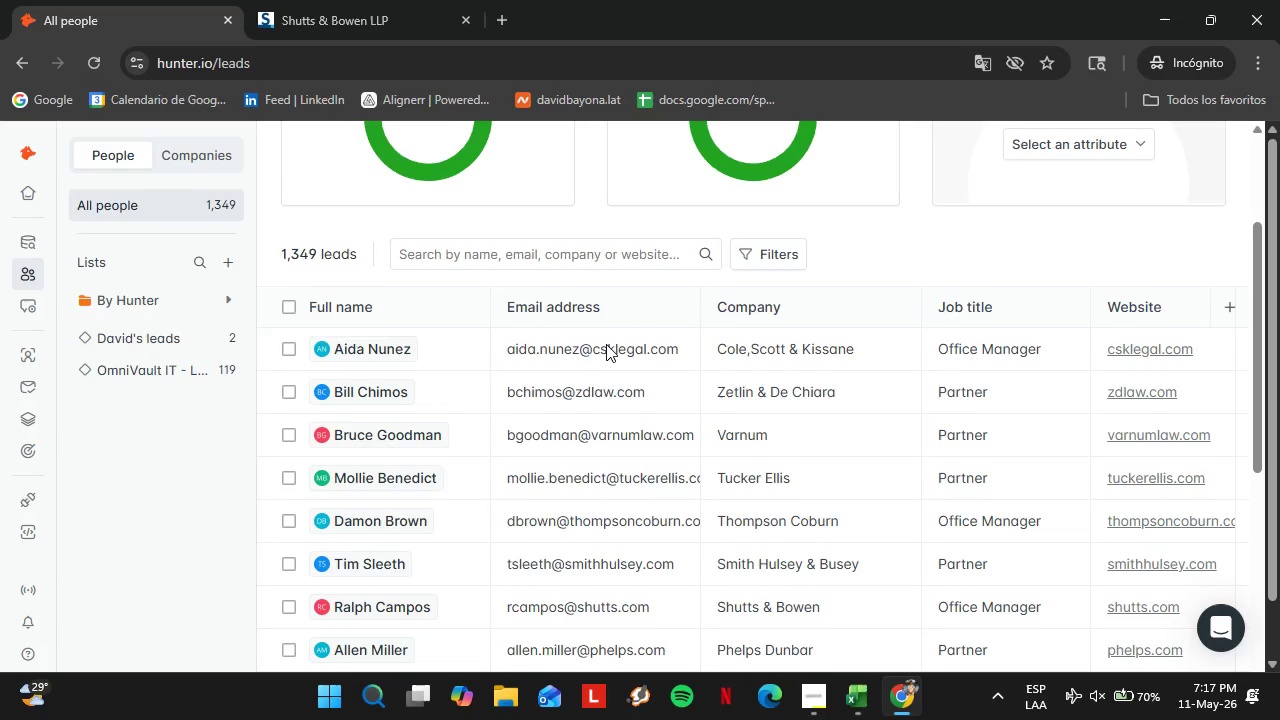 
left_click_drag(start_coordinate=[520, 595], to_coordinate=[751, 598])
 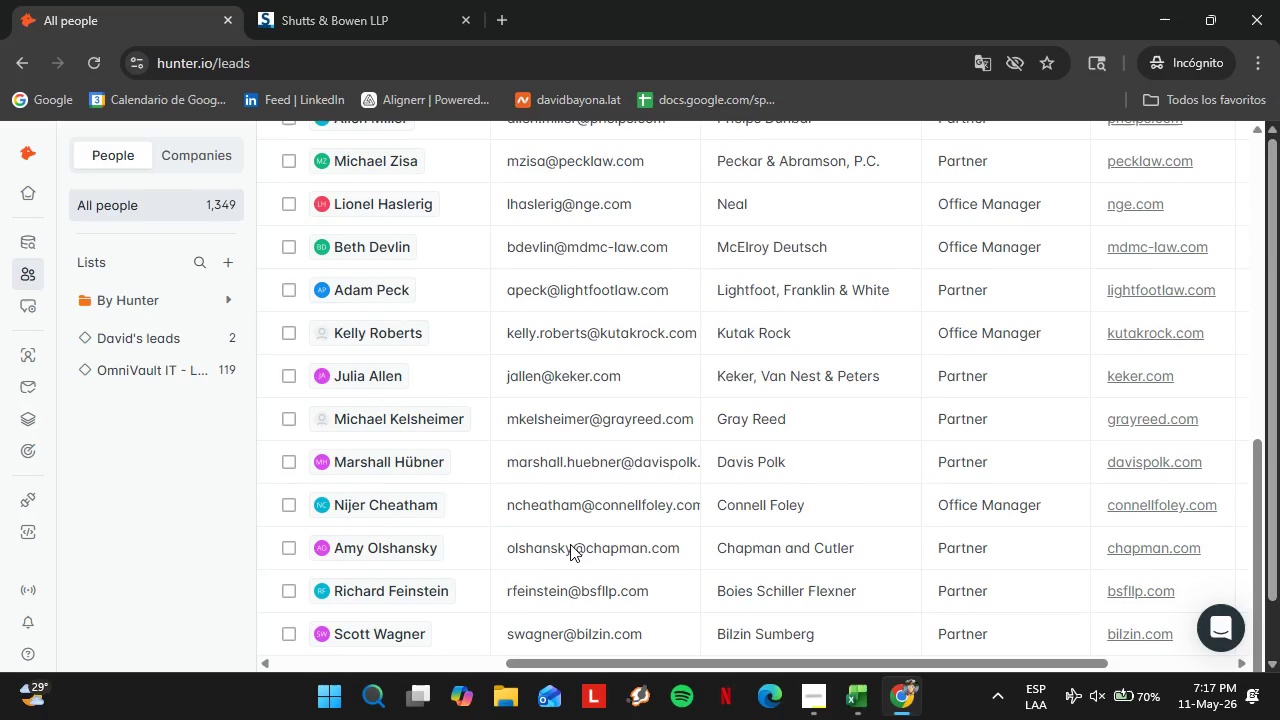 
scroll: coordinate [606, 344], scroll_direction: up, amount: 3.0
 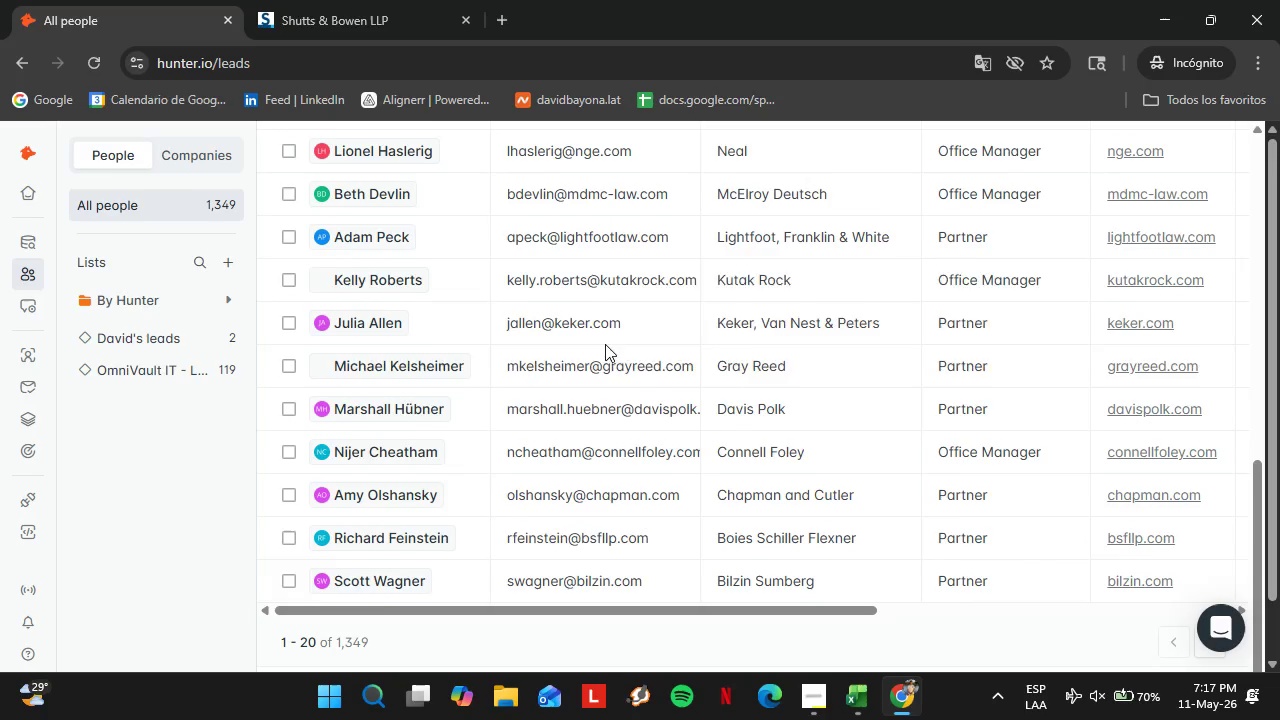 
scroll: coordinate [601, 348], scroll_direction: down, amount: 13.0
 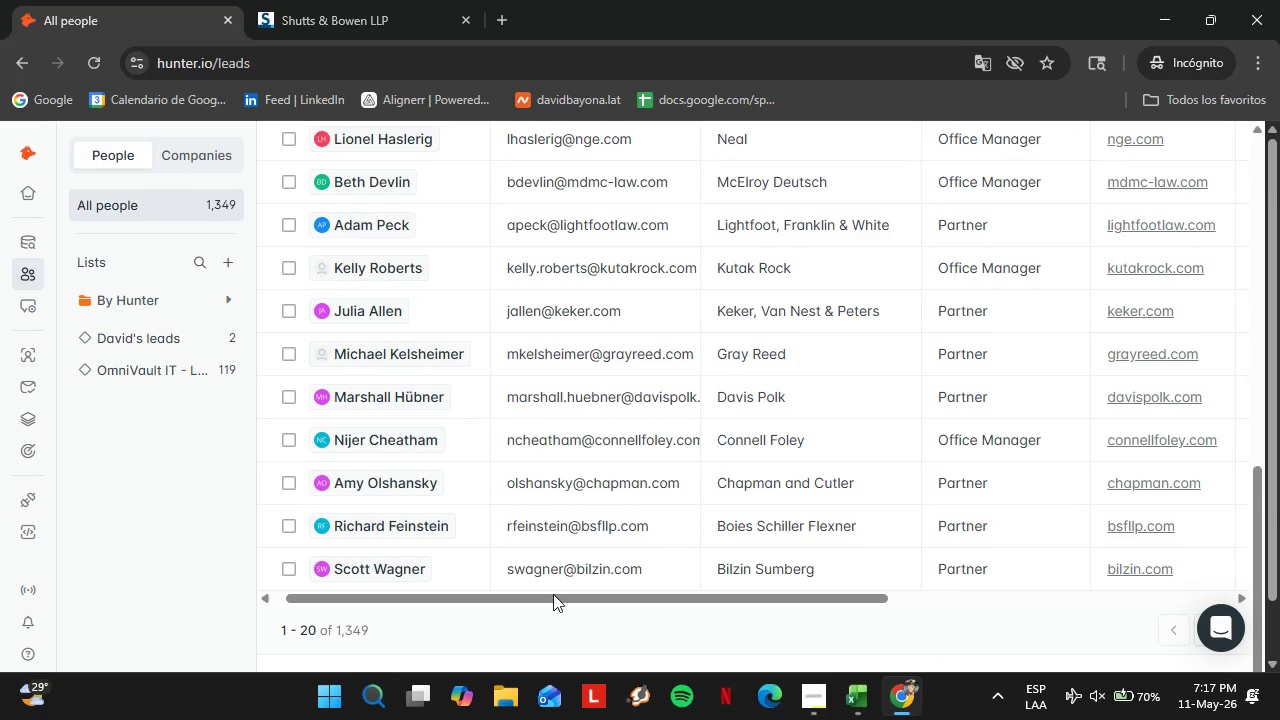 
scroll: coordinate [456, 537], scroll_direction: up, amount: 7.0
 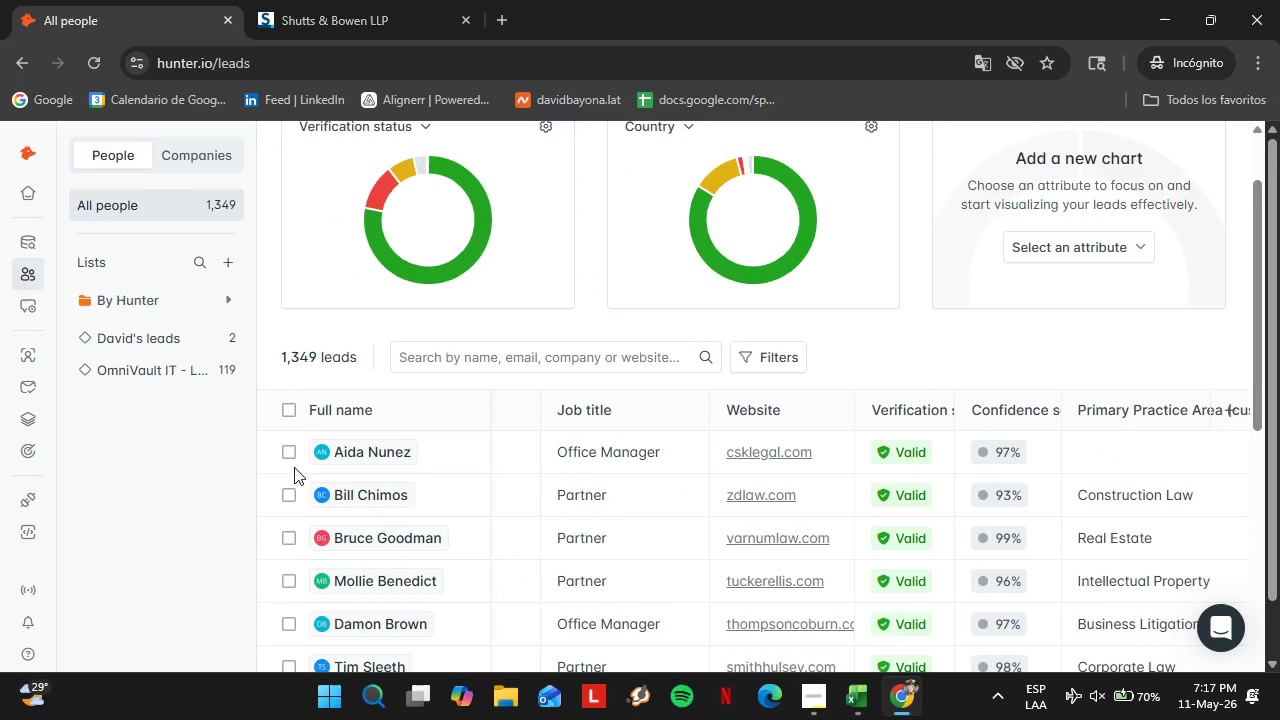 
left_click([289, 452])
 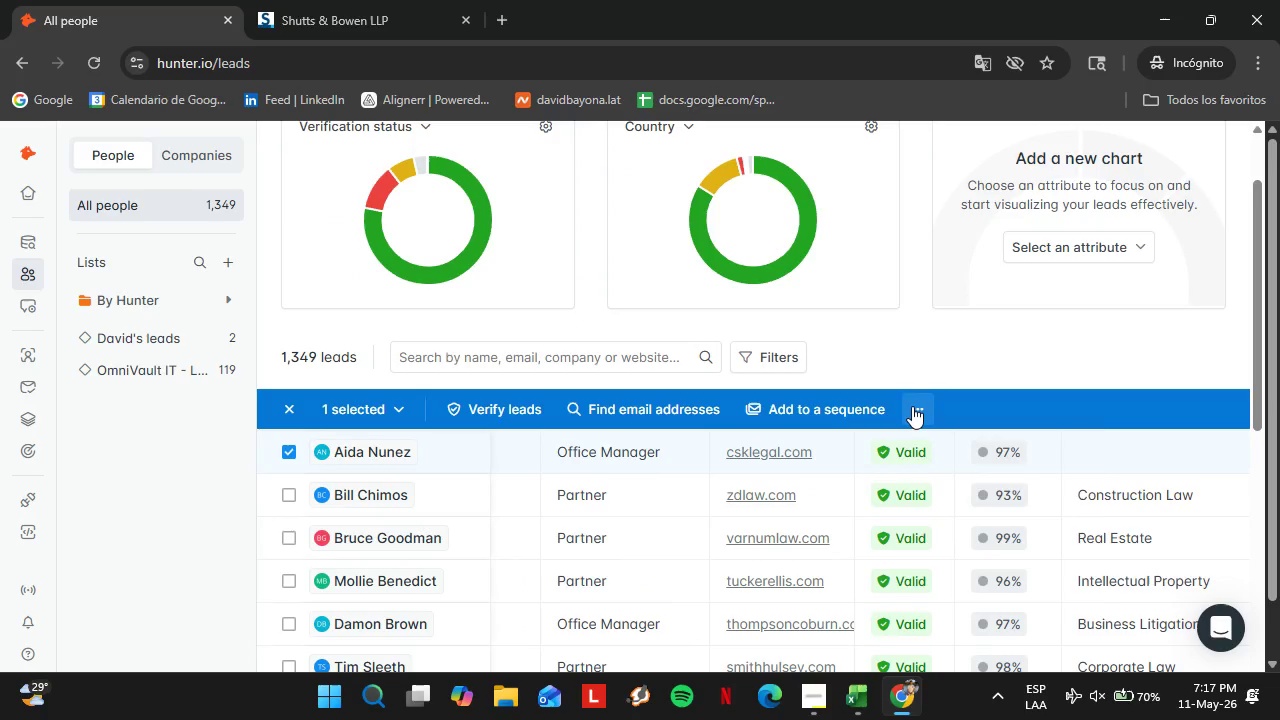 
left_click([912, 406])
 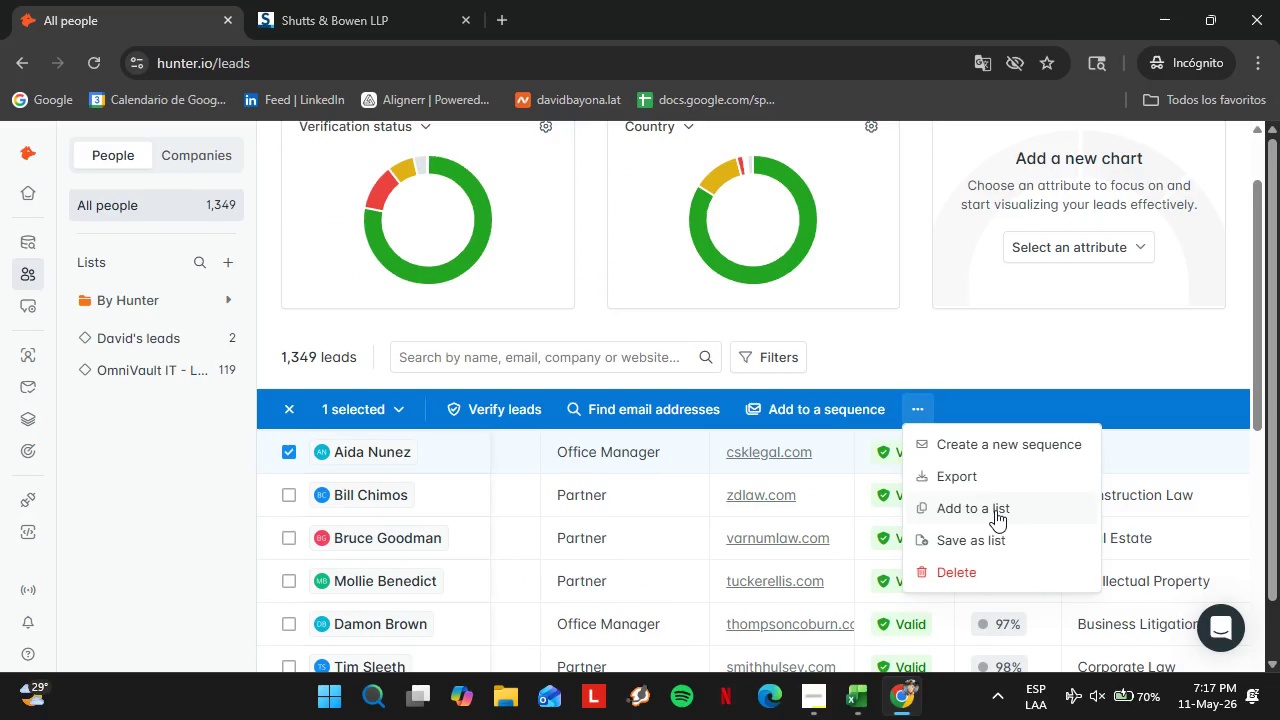 
left_click([989, 506])
 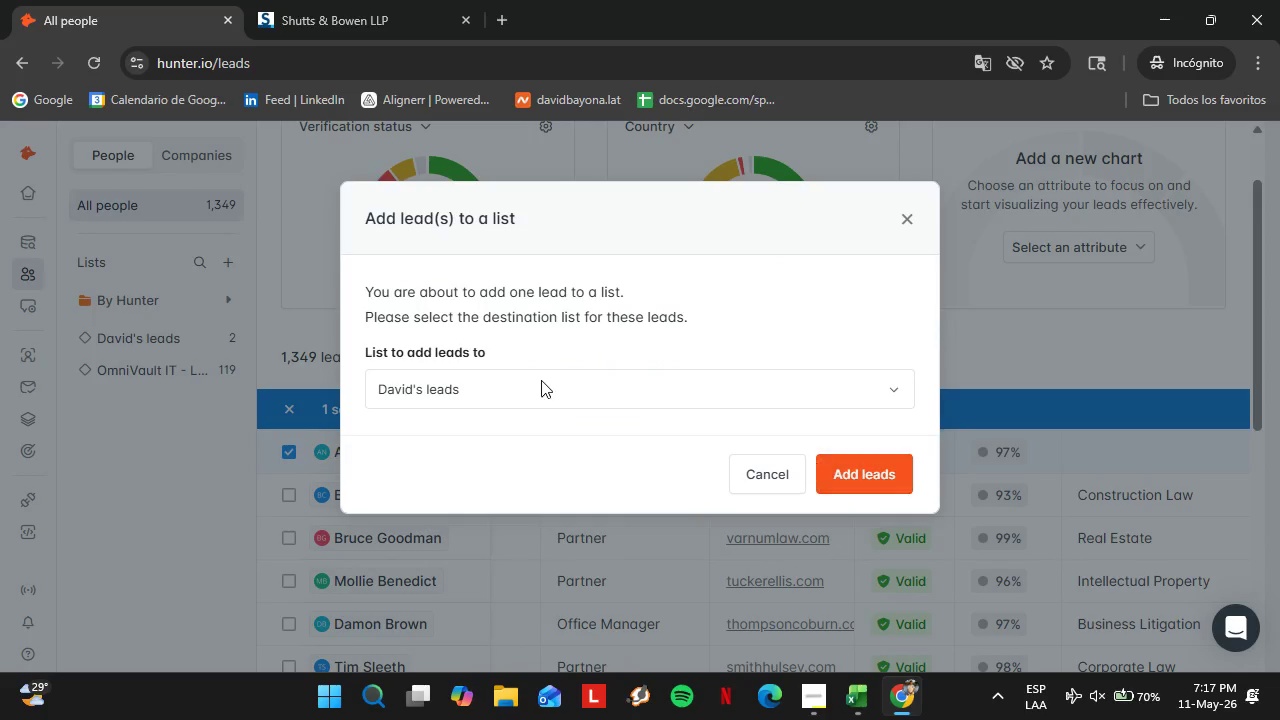 
left_click([541, 380])
 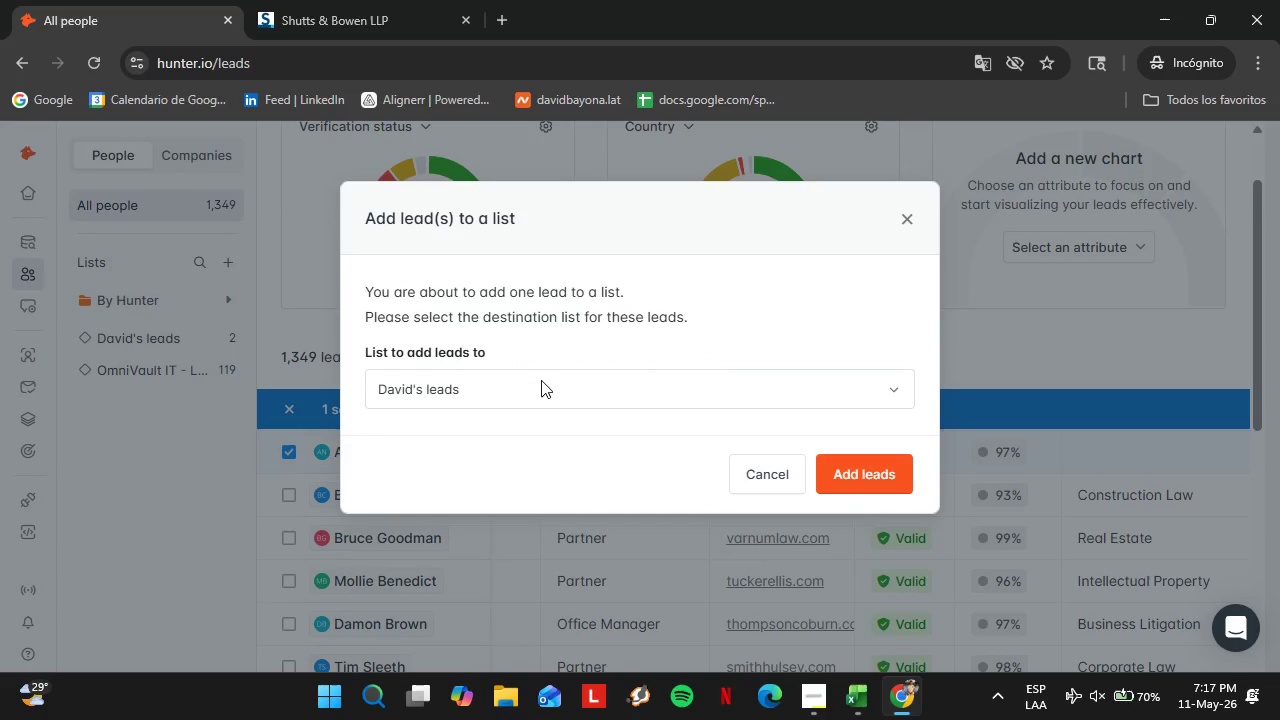 
left_click([522, 446])
 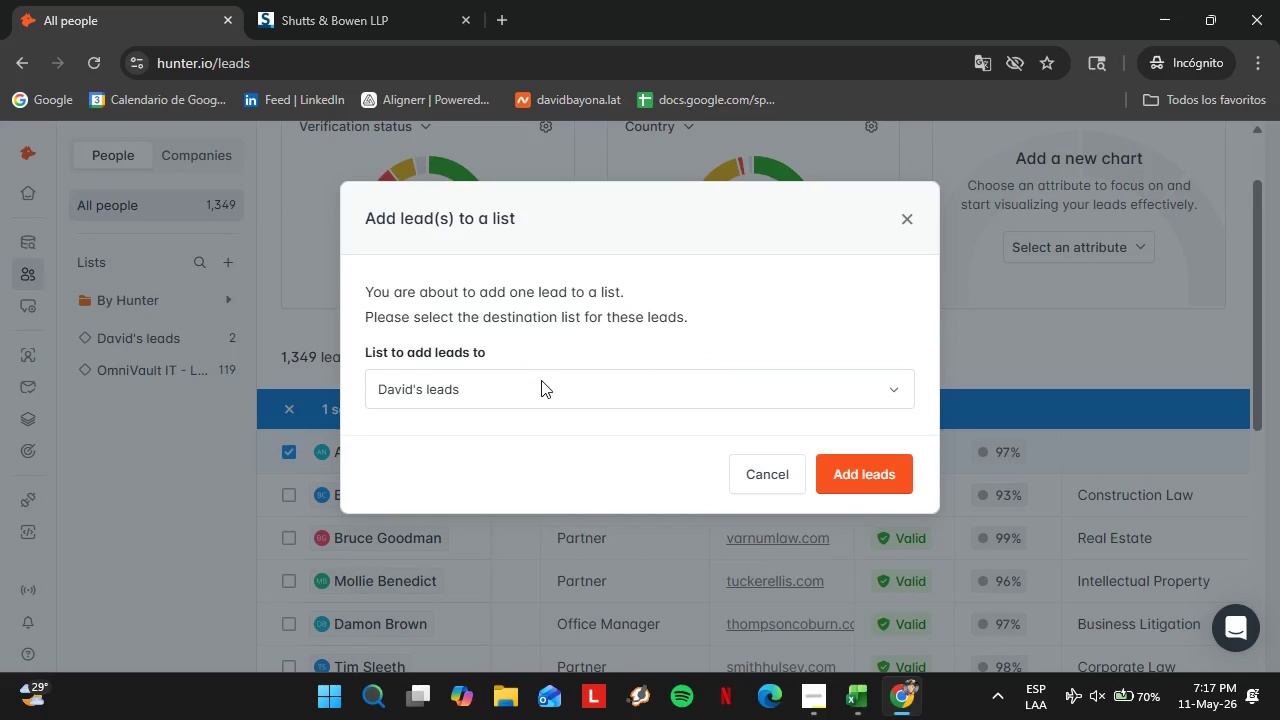 
left_click([858, 467])
 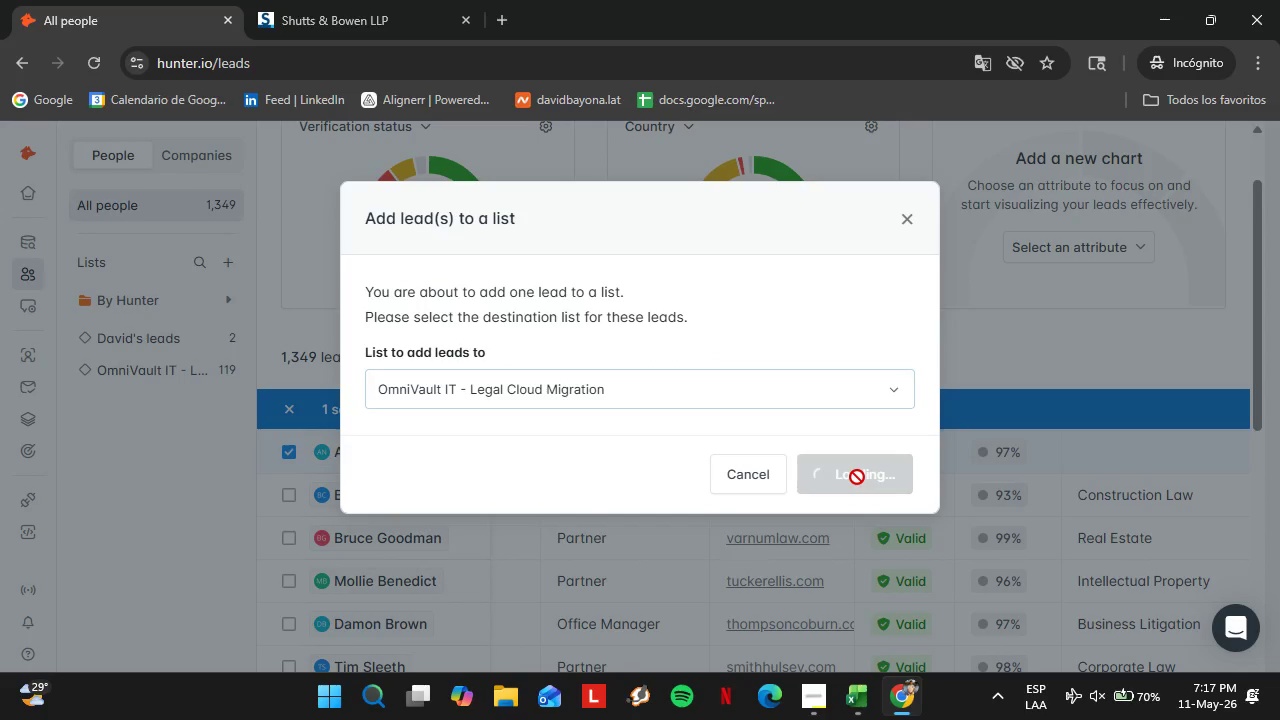 
left_click([814, 715])
 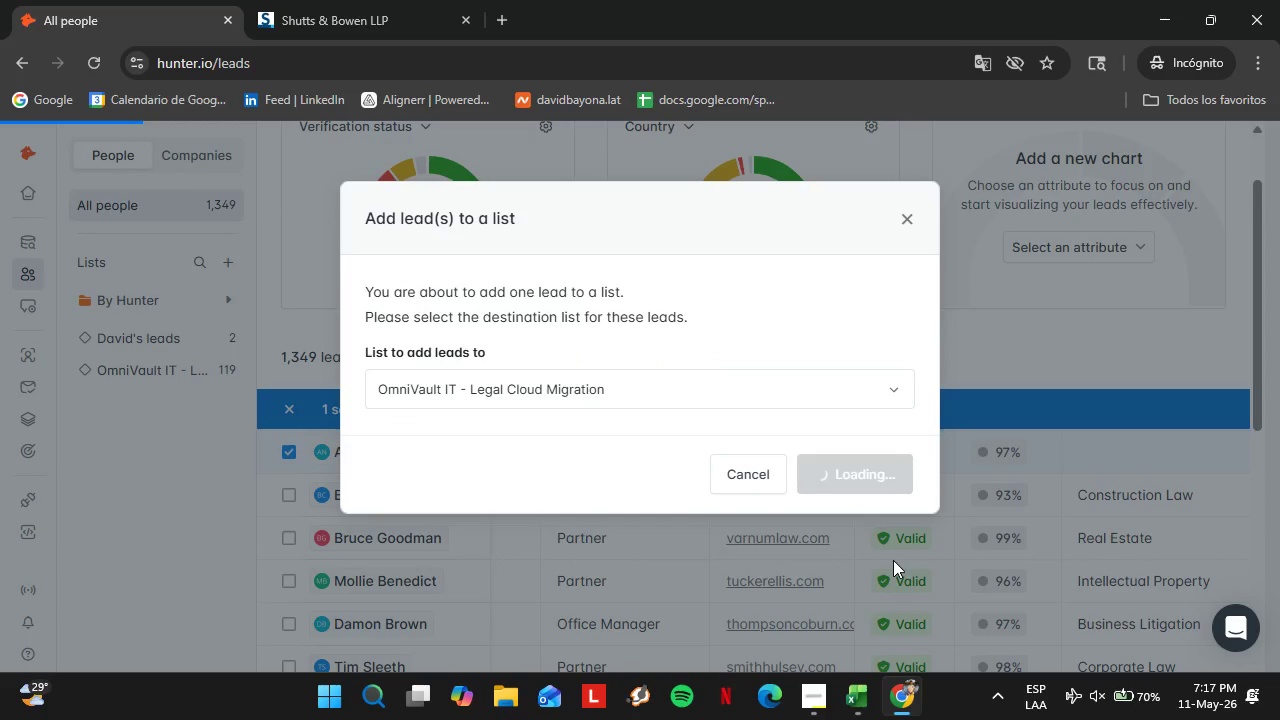 
left_click([743, 591])